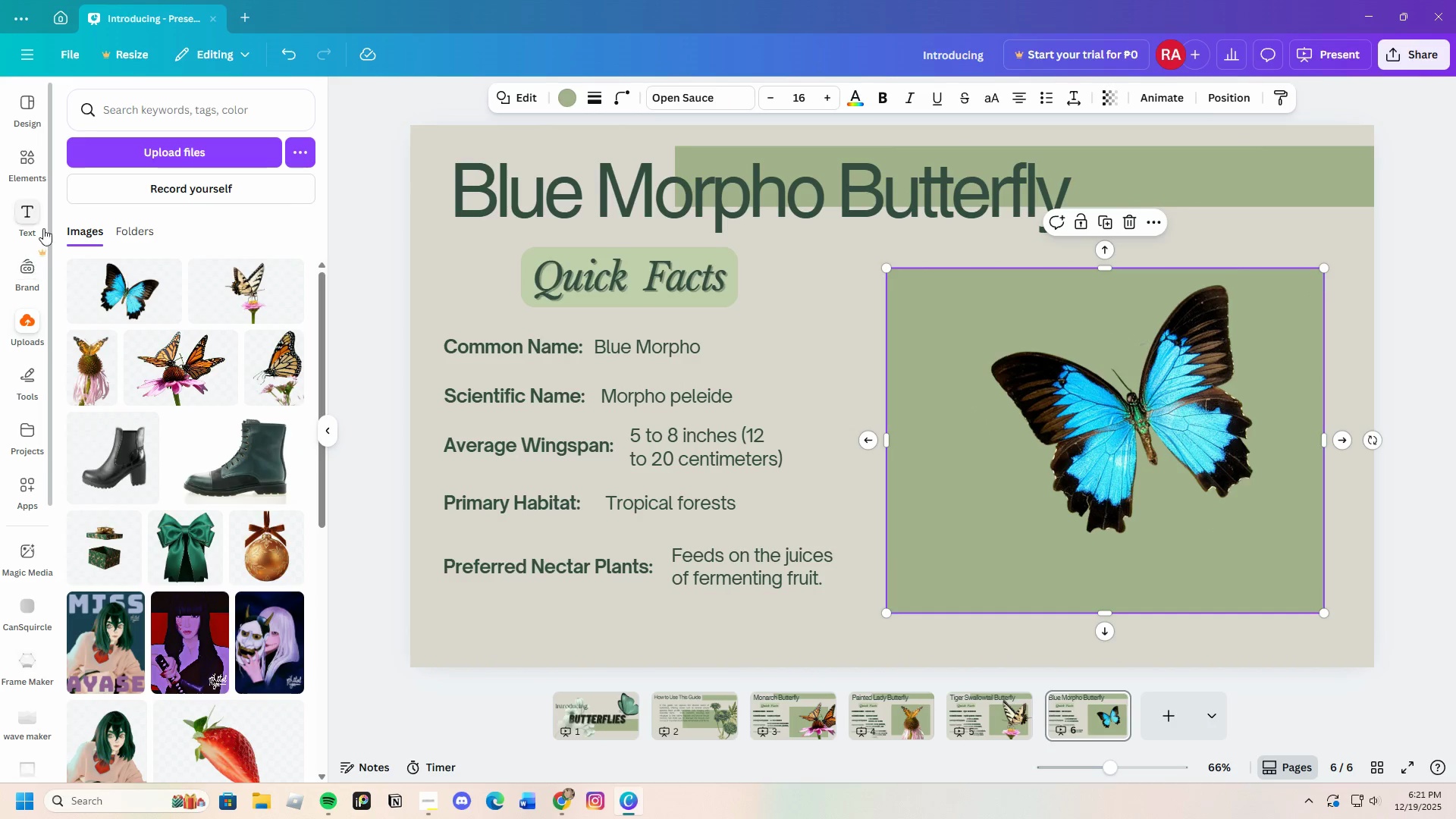 
left_click([18, 155])
 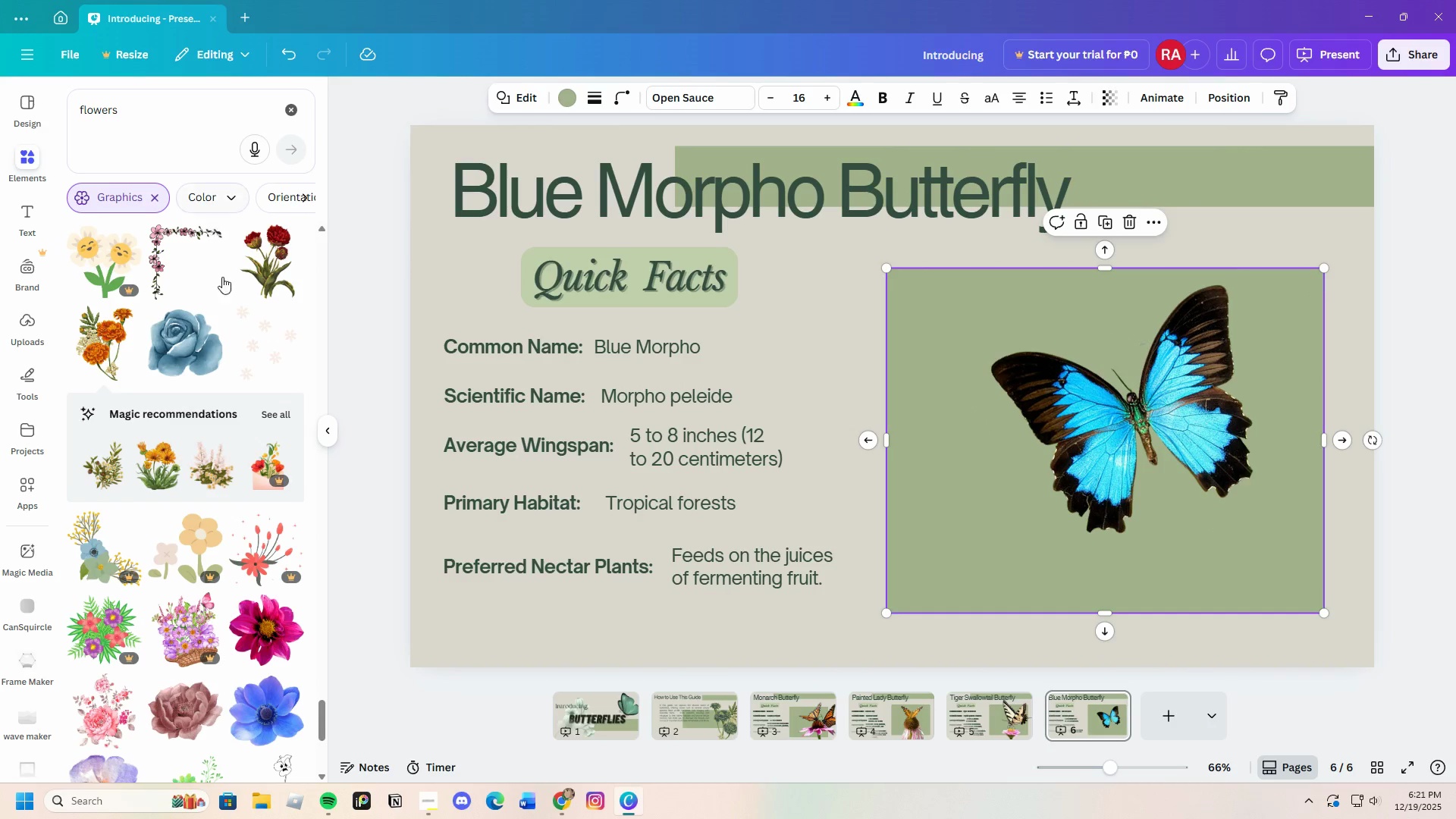 
scroll: coordinate [232, 535], scroll_direction: down, amount: 9.0
 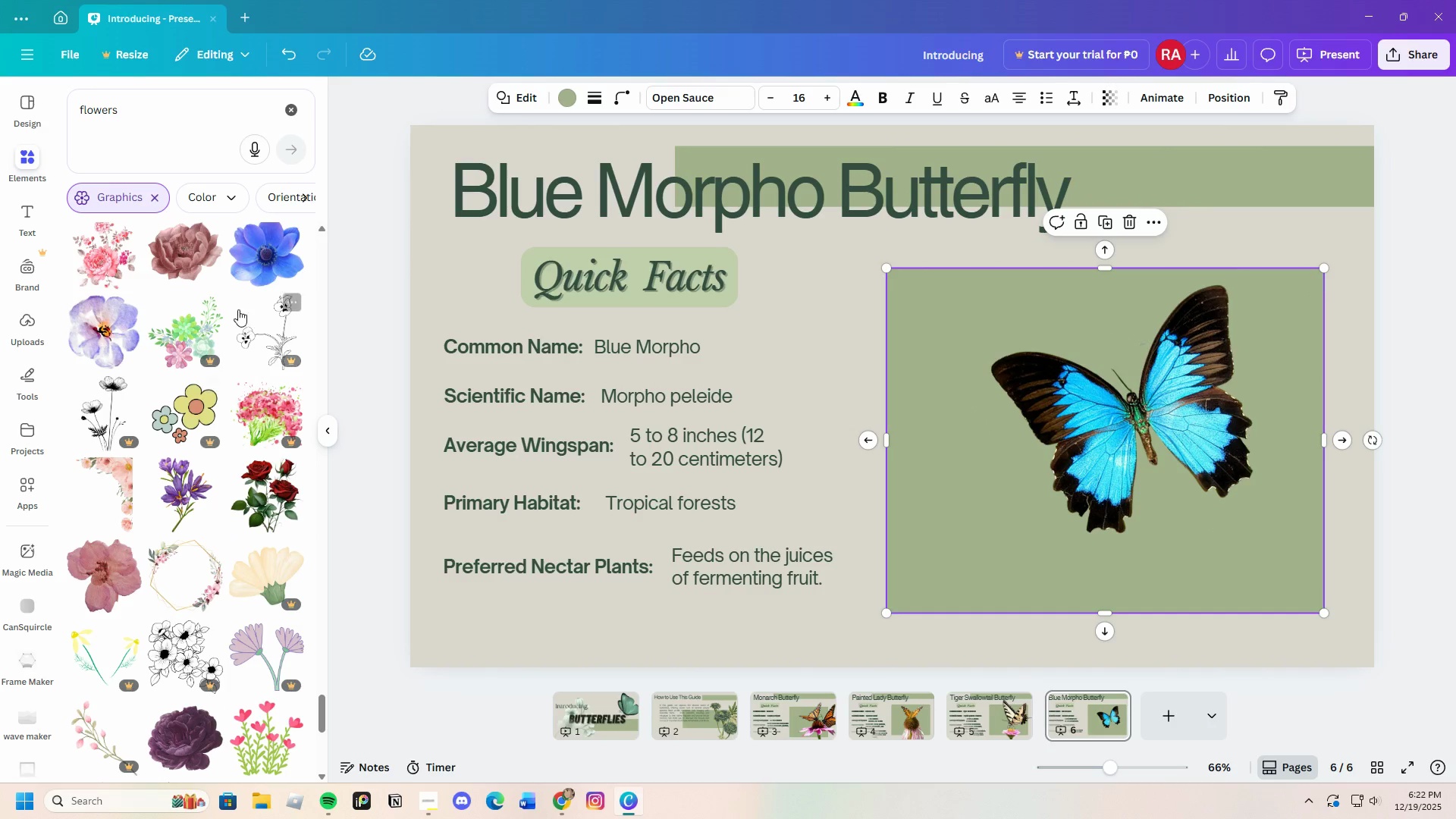 
left_click([259, 257])
 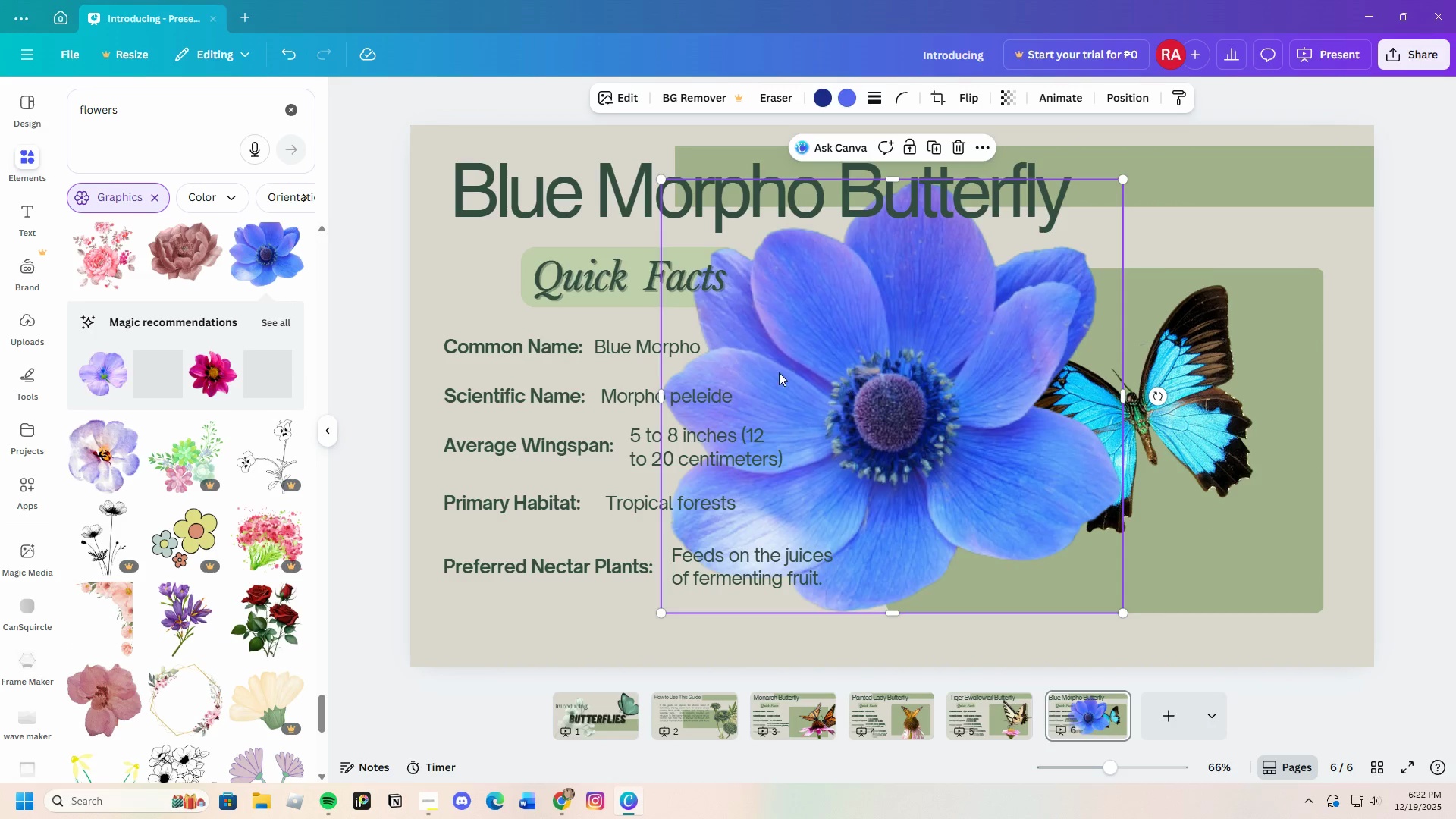 
left_click_drag(start_coordinate=[811, 385], to_coordinate=[996, 486])
 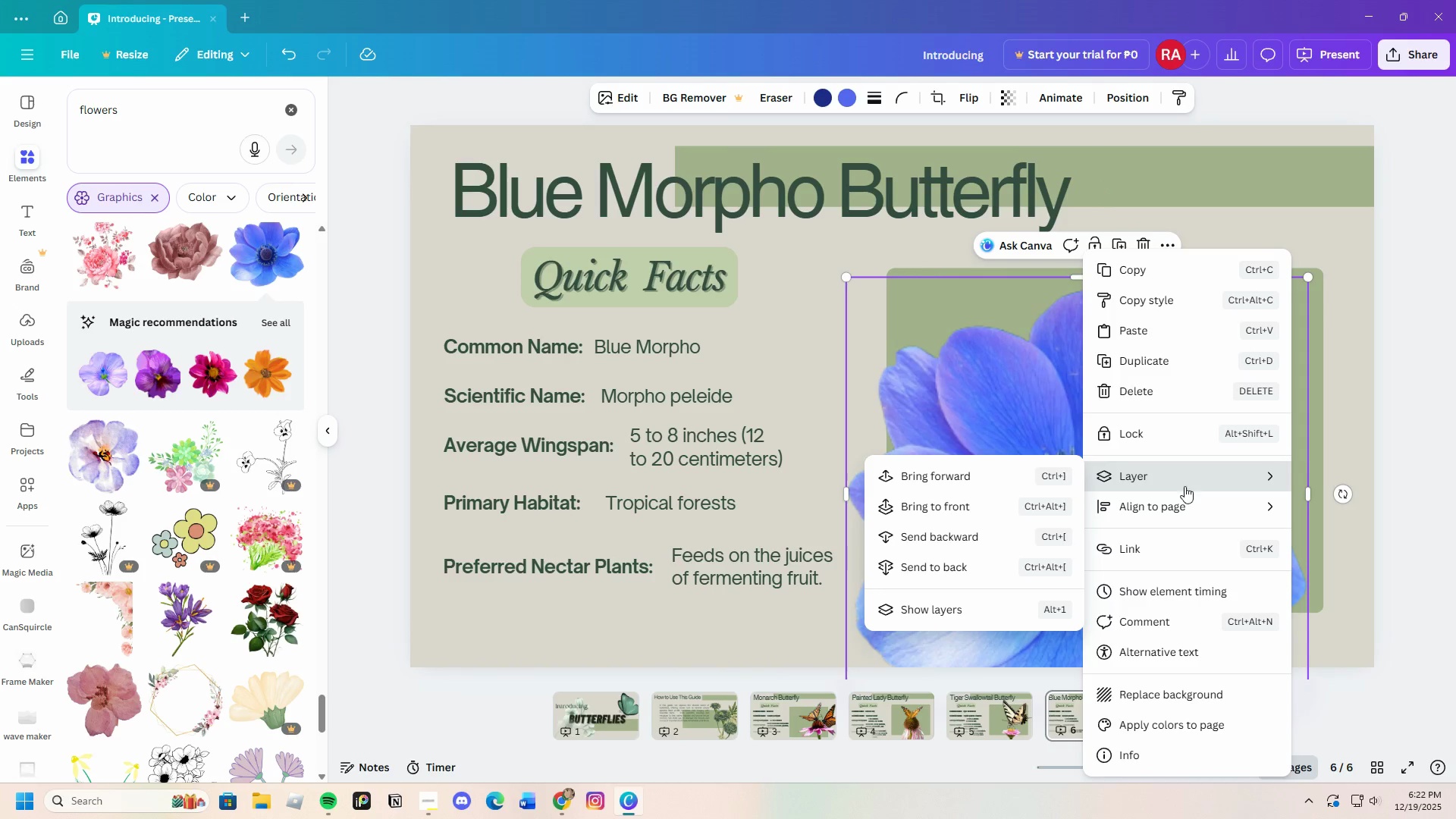 
left_click([937, 538])
 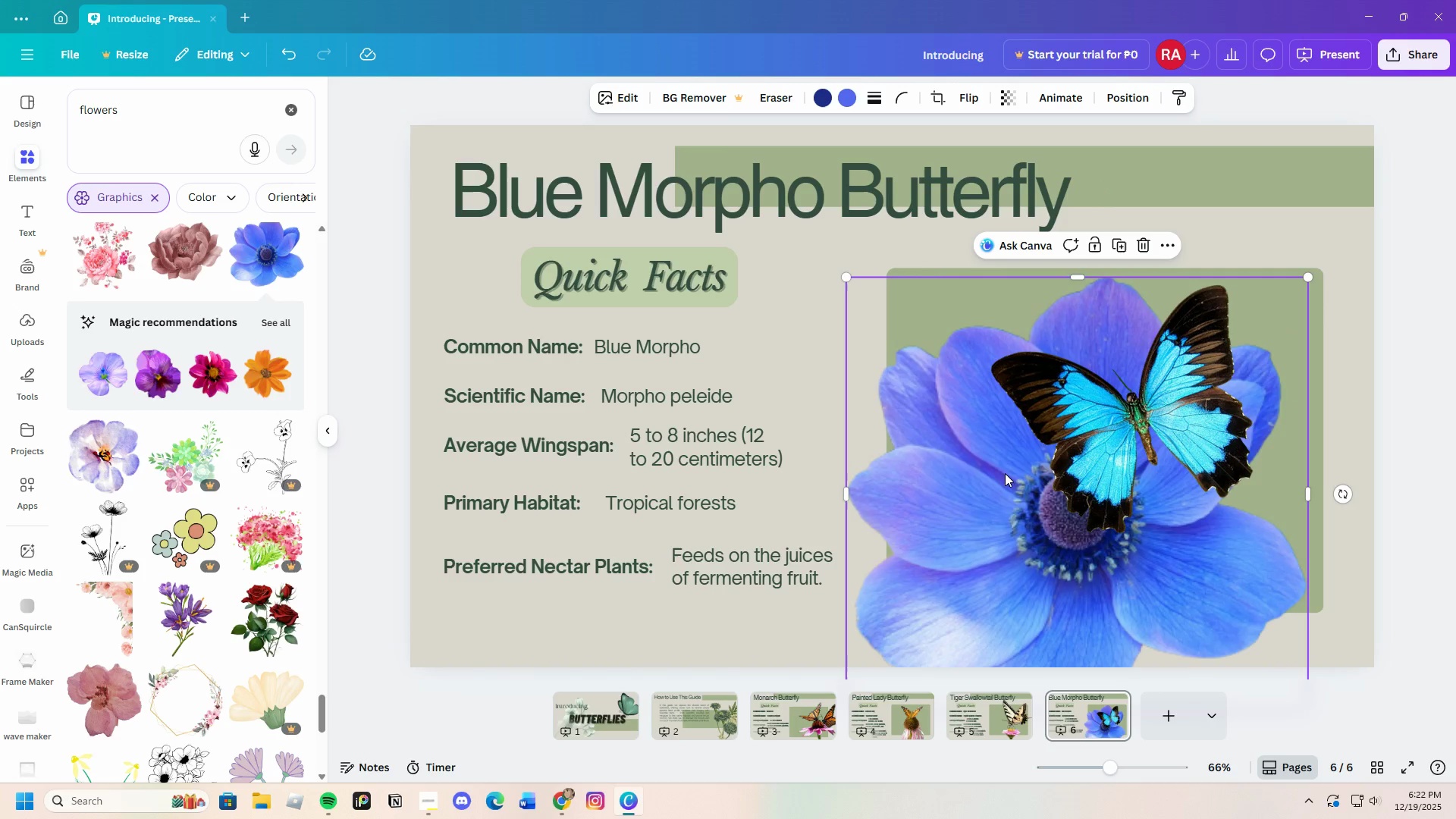 
left_click_drag(start_coordinate=[999, 469], to_coordinate=[1062, 561])
 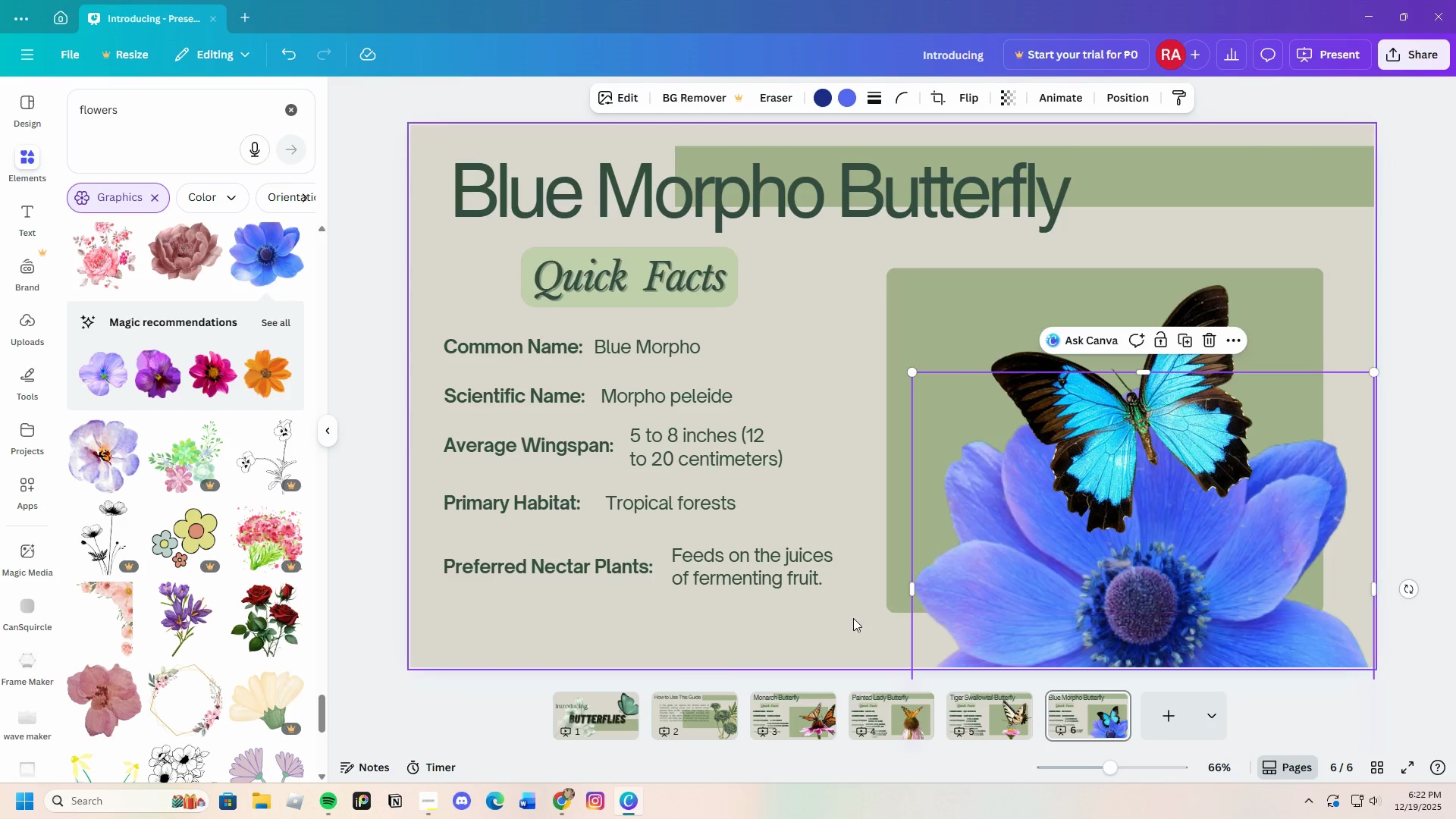 
left_click([852, 621])
 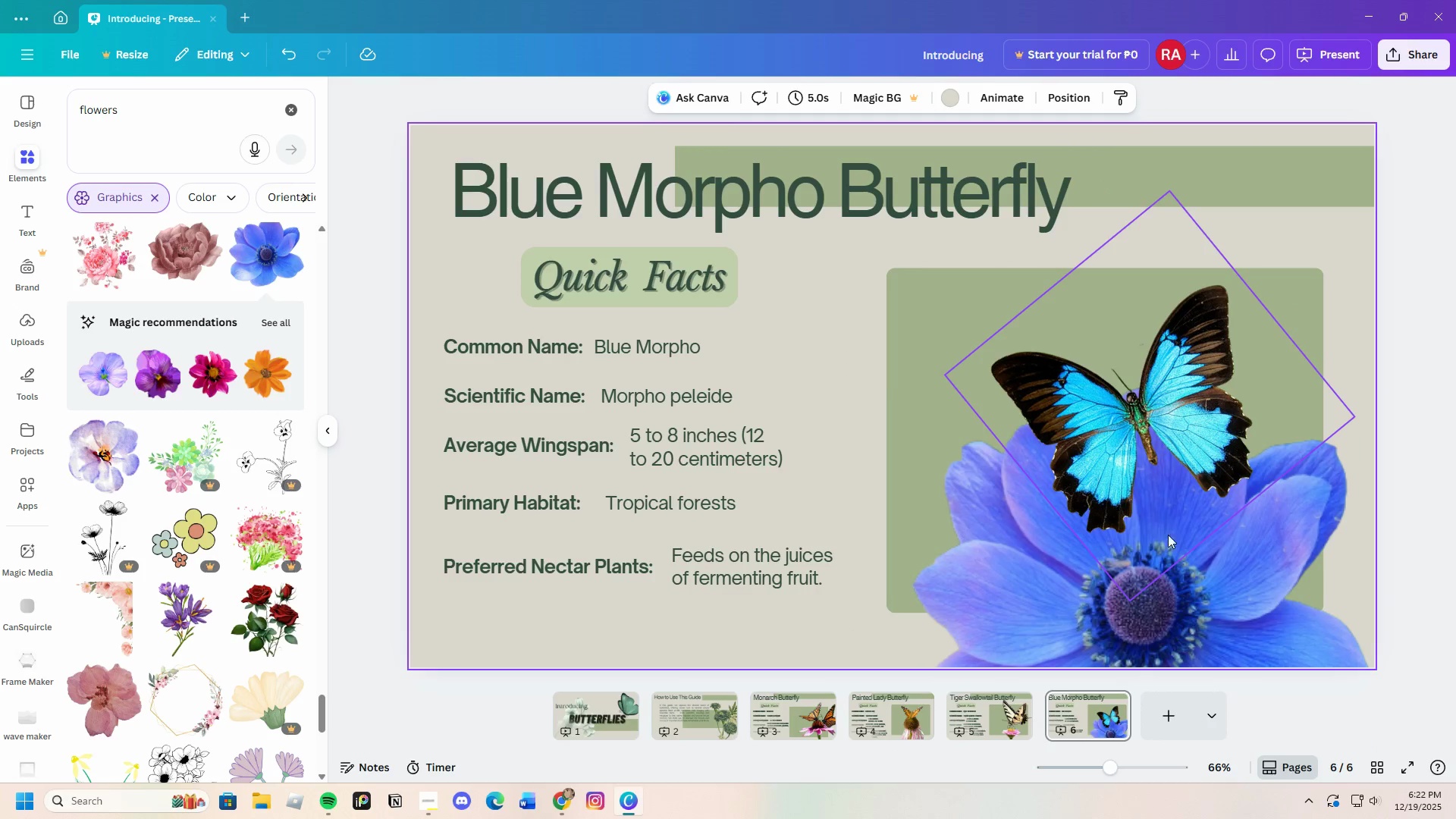 
left_click_drag(start_coordinate=[1187, 555], to_coordinate=[1153, 467])
 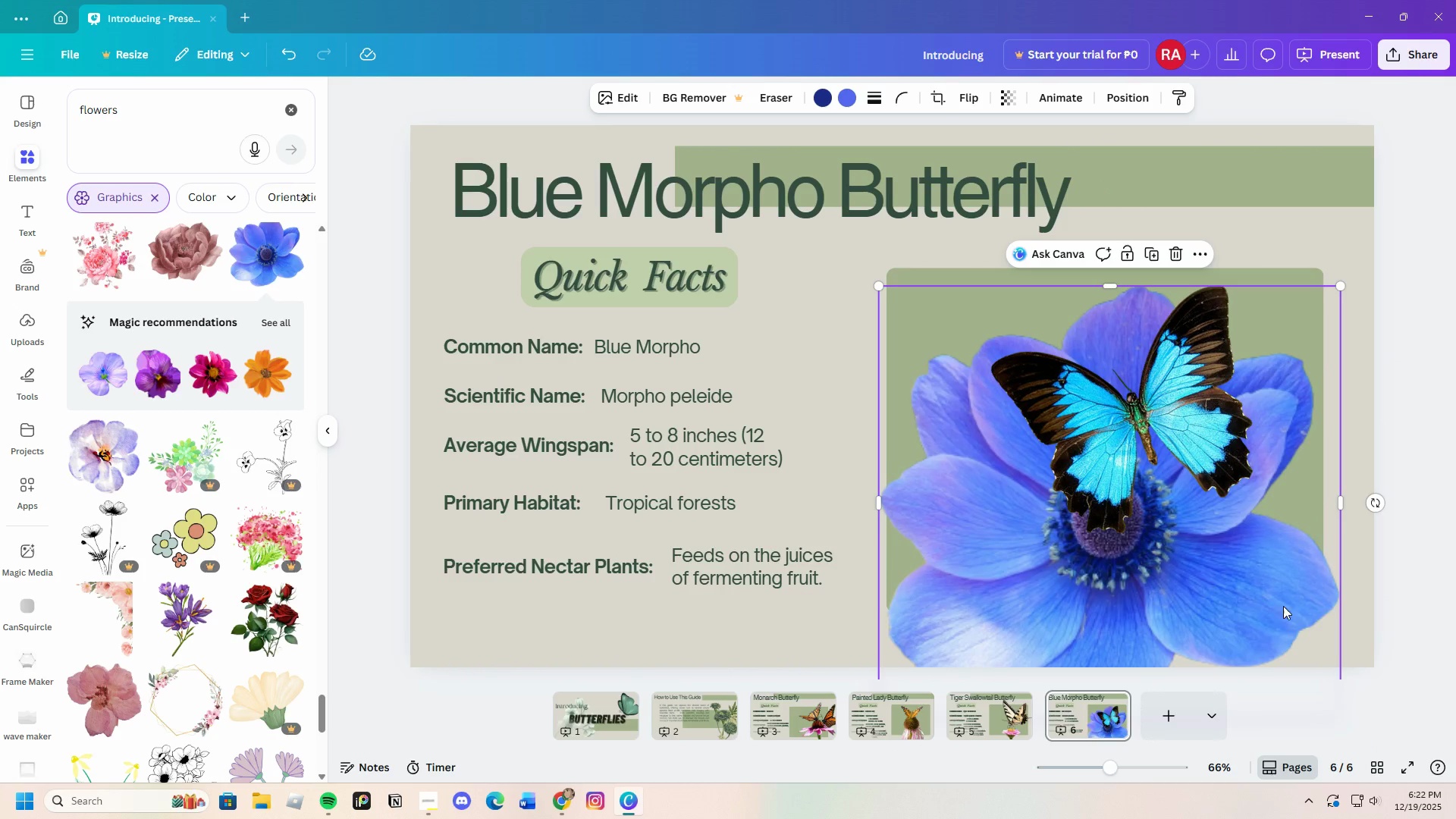 
left_click_drag(start_coordinate=[1215, 599], to_coordinate=[1364, 617])
 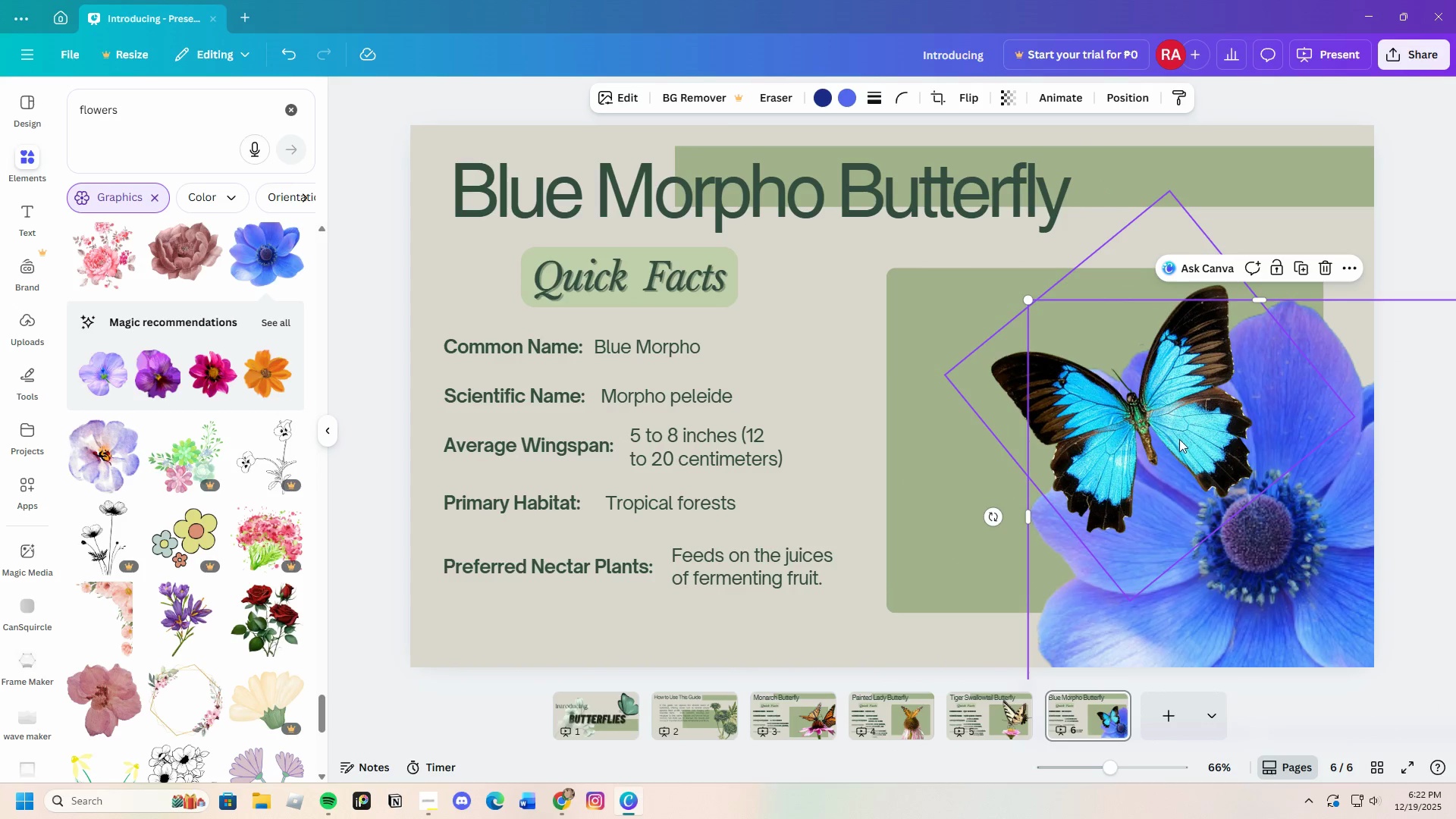 
left_click([1179, 439])
 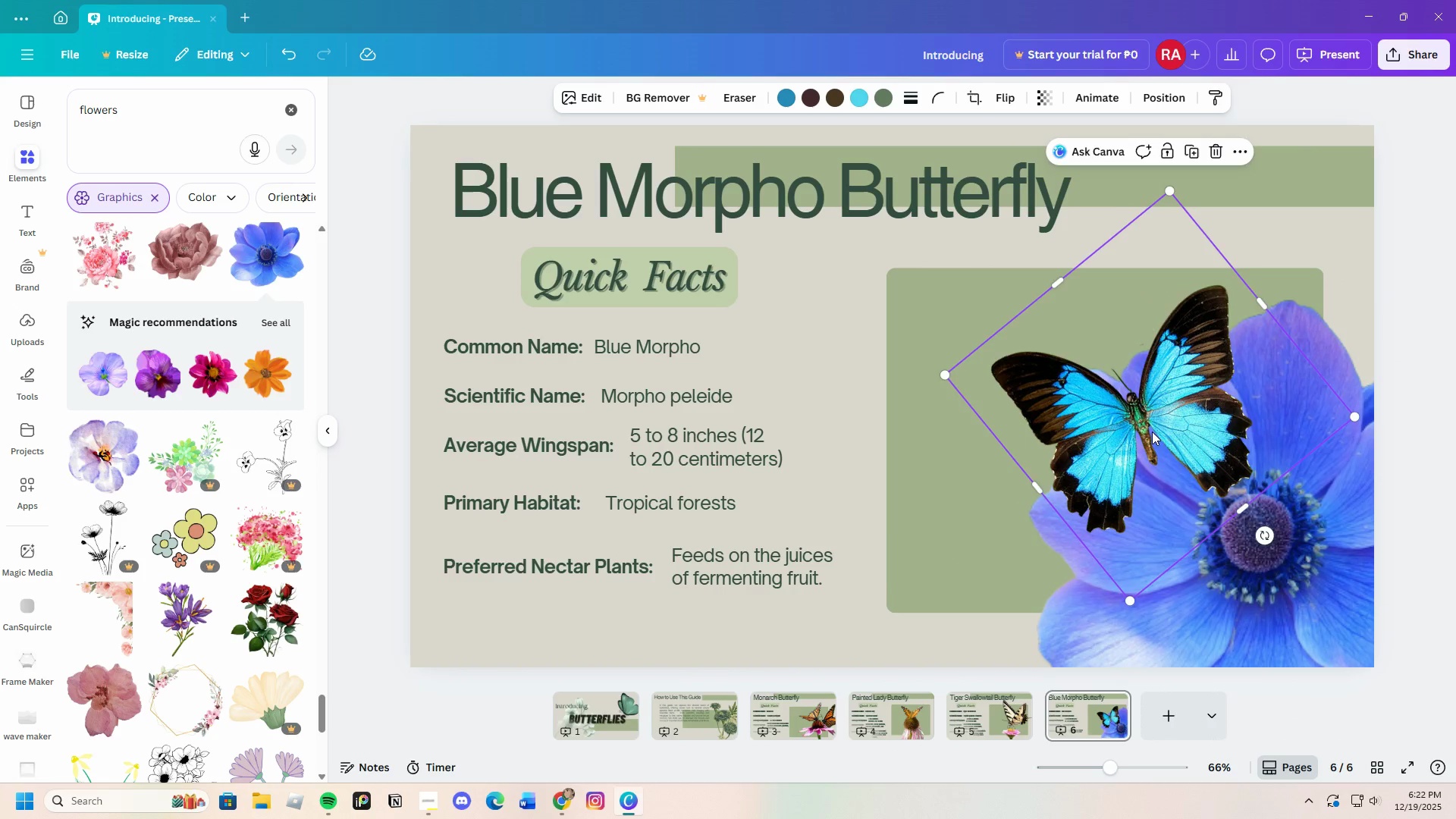 
left_click_drag(start_coordinate=[1152, 431], to_coordinate=[1126, 417])
 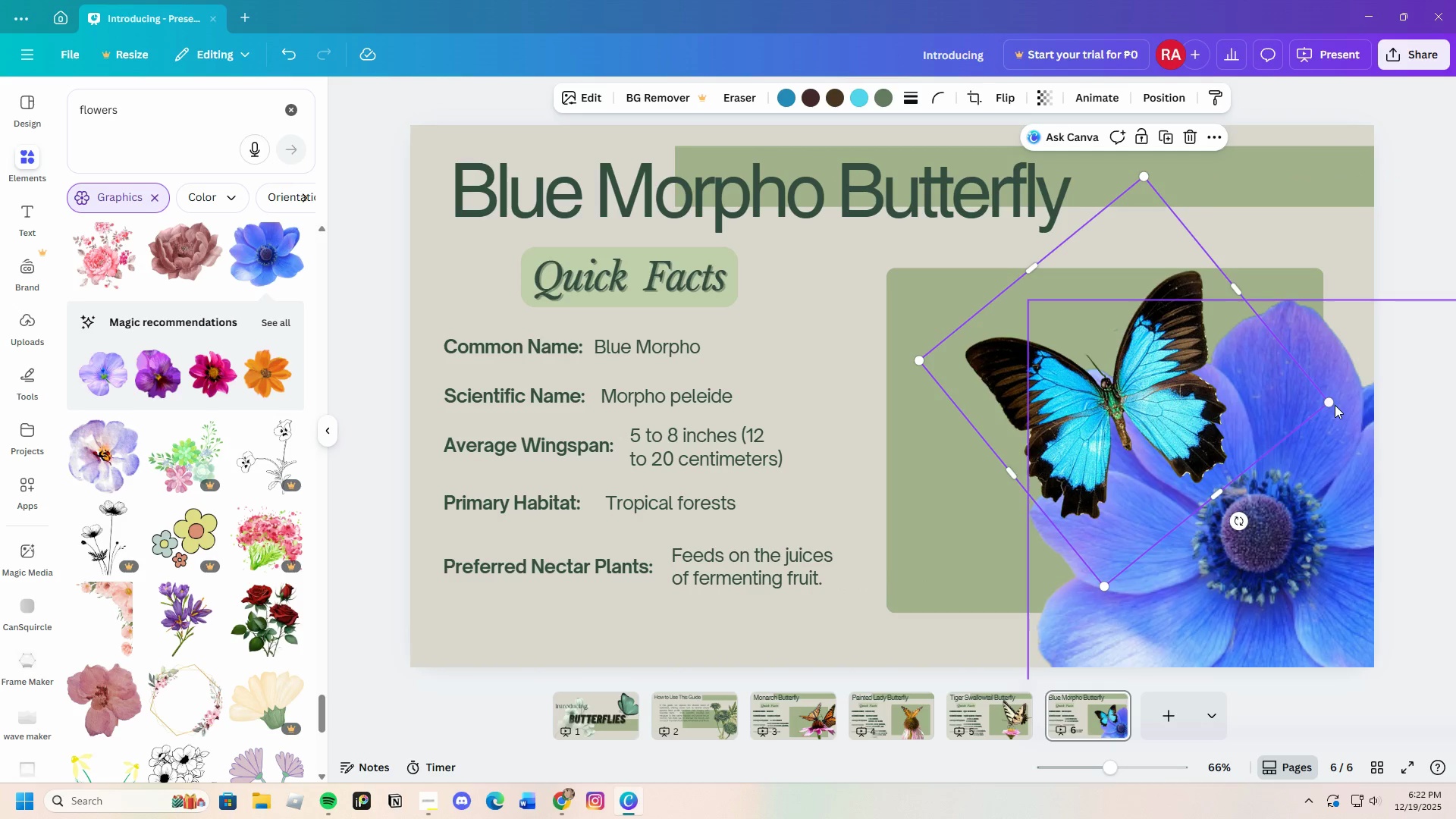 
left_click_drag(start_coordinate=[1332, 403], to_coordinate=[1455, 450])
 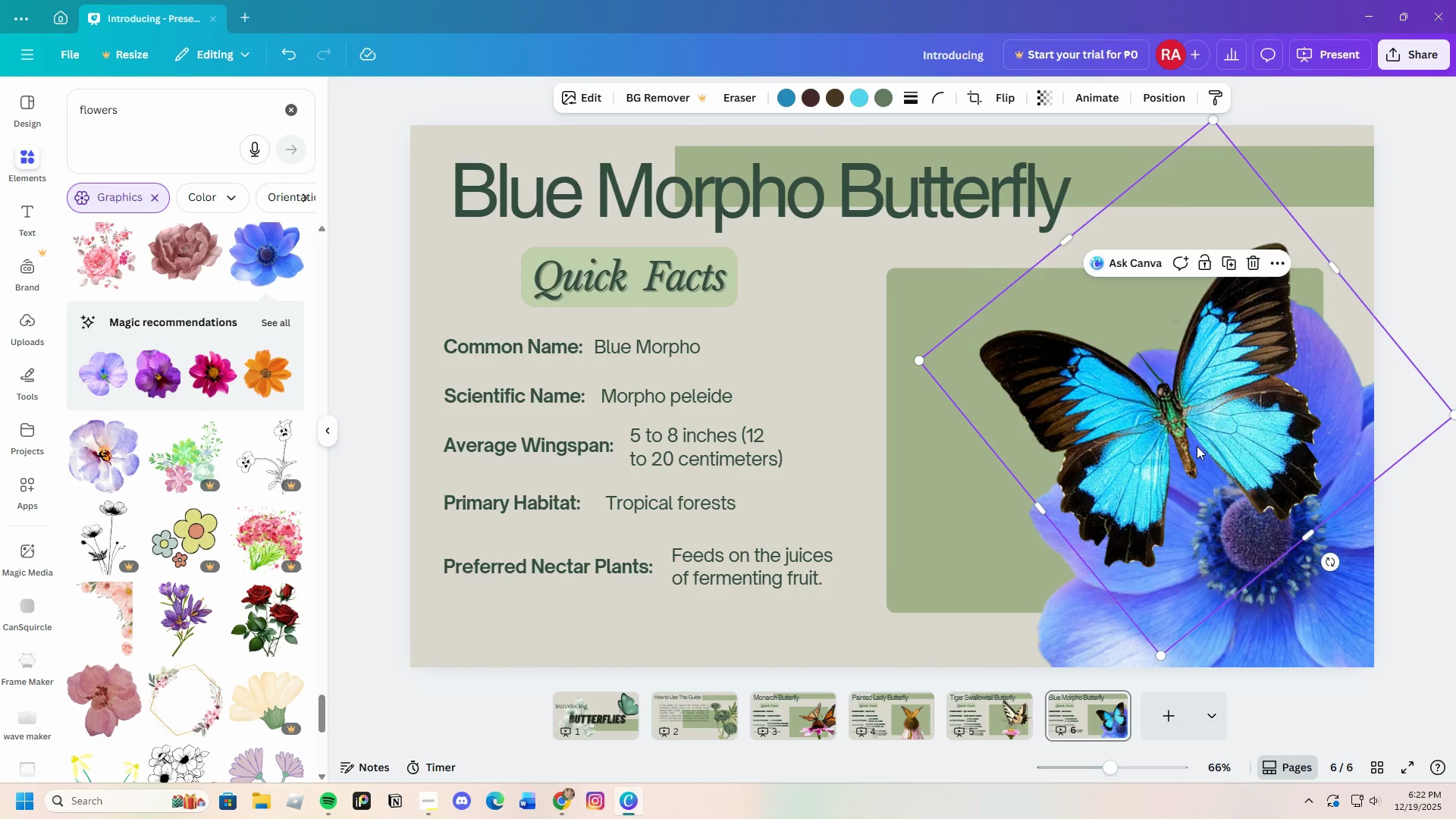 
left_click_drag(start_coordinate=[1197, 446], to_coordinate=[1158, 420])
 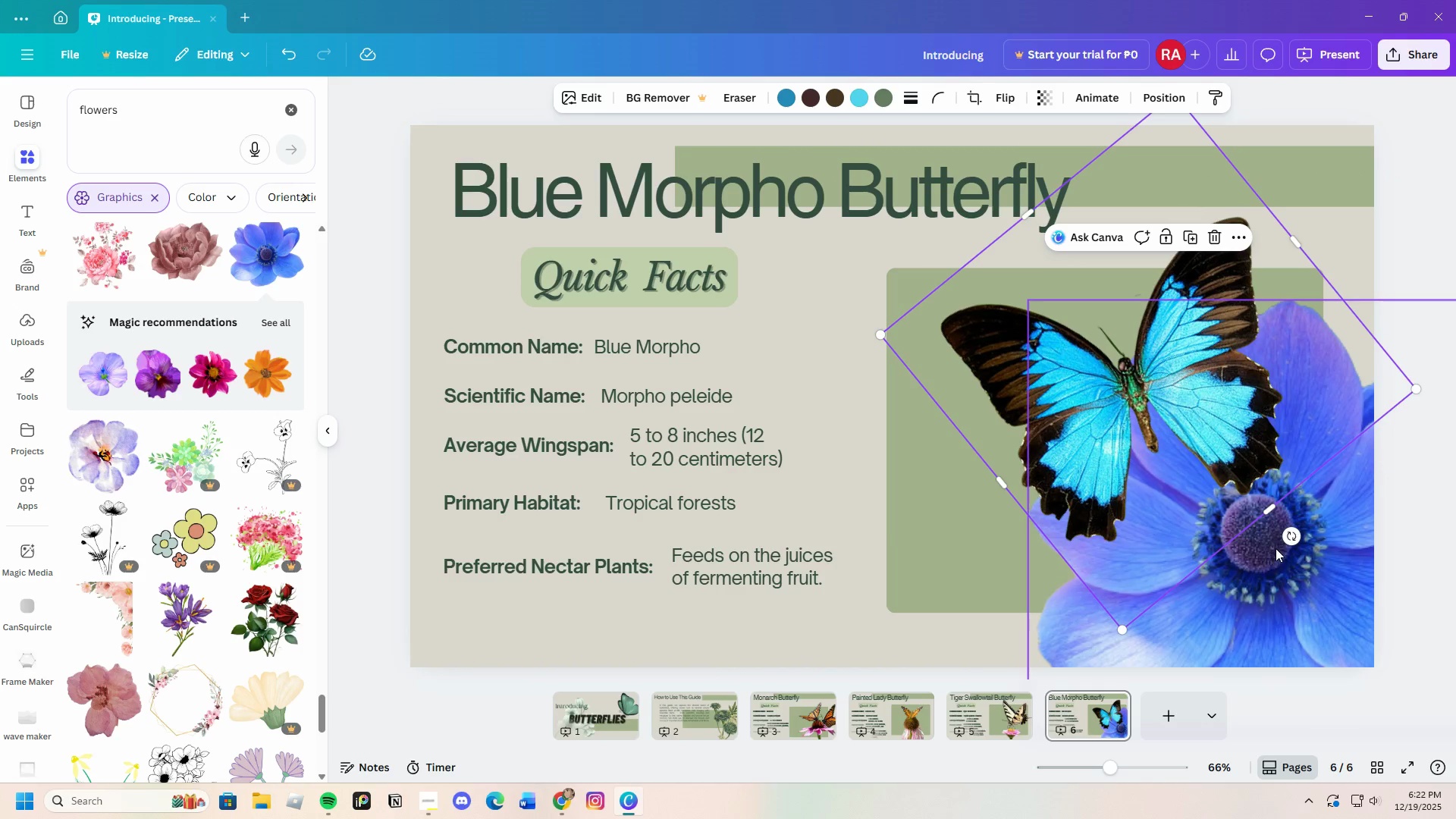 
left_click_drag(start_coordinate=[1288, 539], to_coordinate=[1130, 590])
 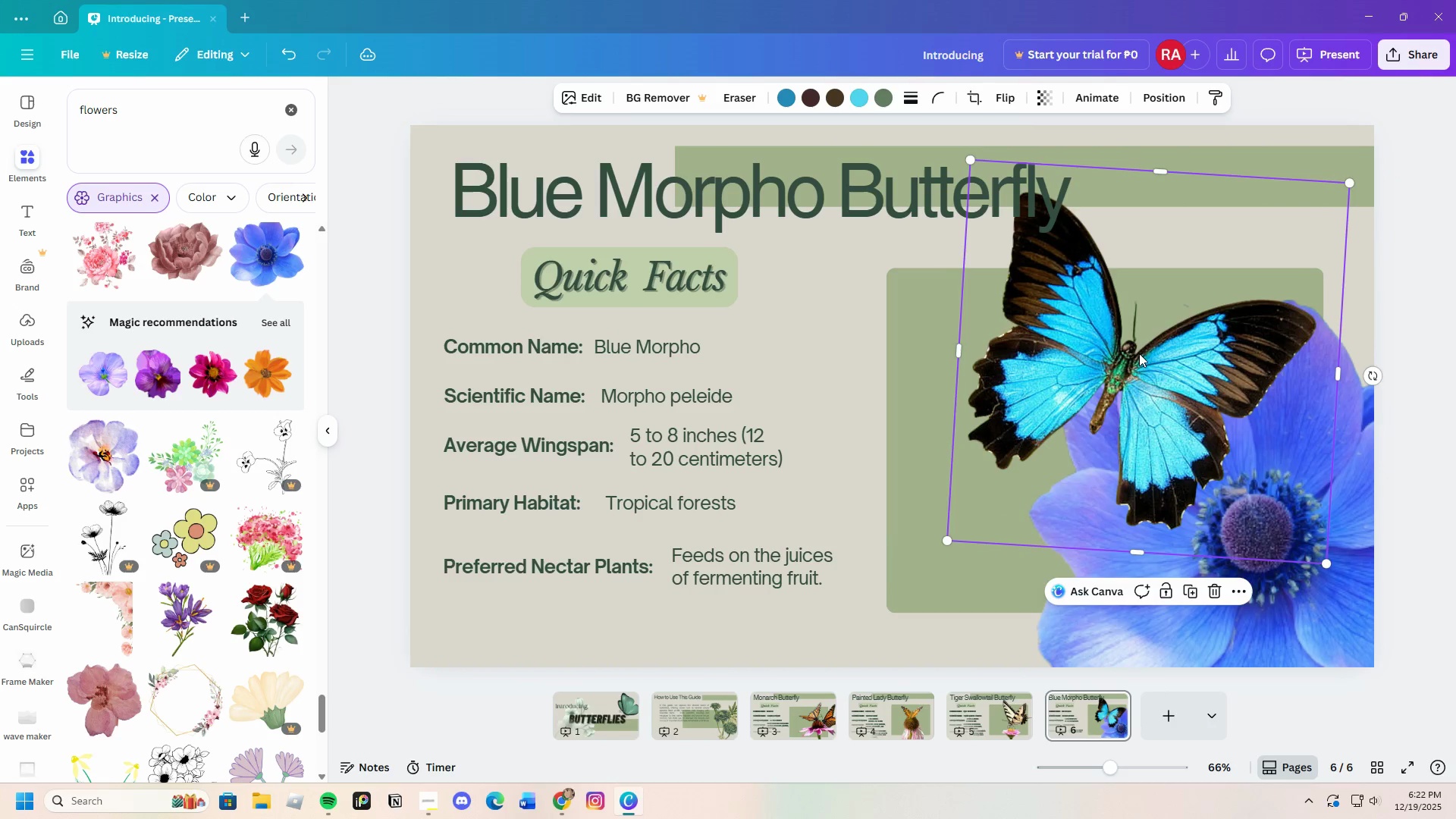 
left_click_drag(start_coordinate=[1139, 345], to_coordinate=[1072, 416])
 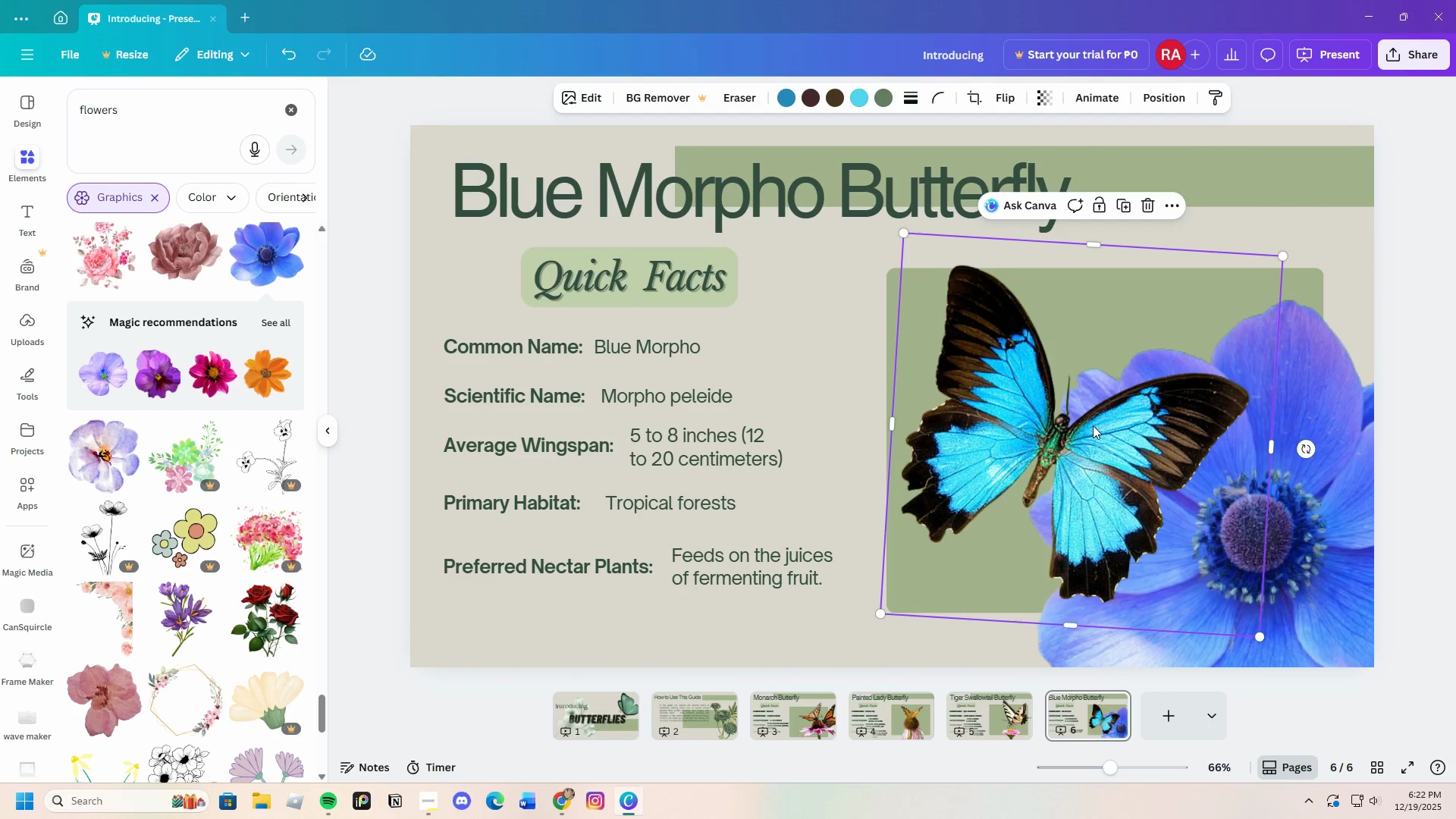 
left_click_drag(start_coordinate=[1093, 425], to_coordinate=[1103, 428])
 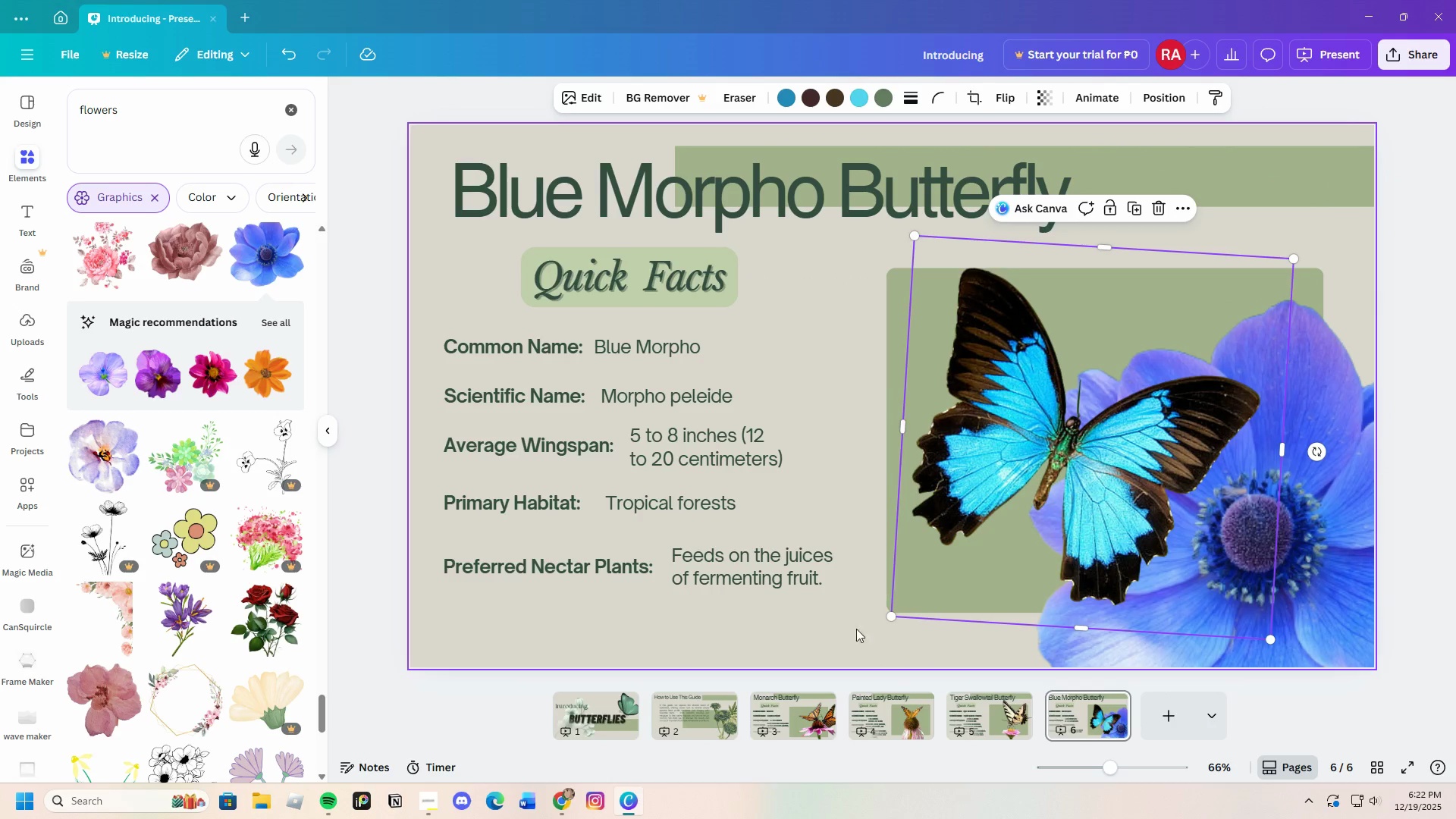 
left_click([847, 639])
 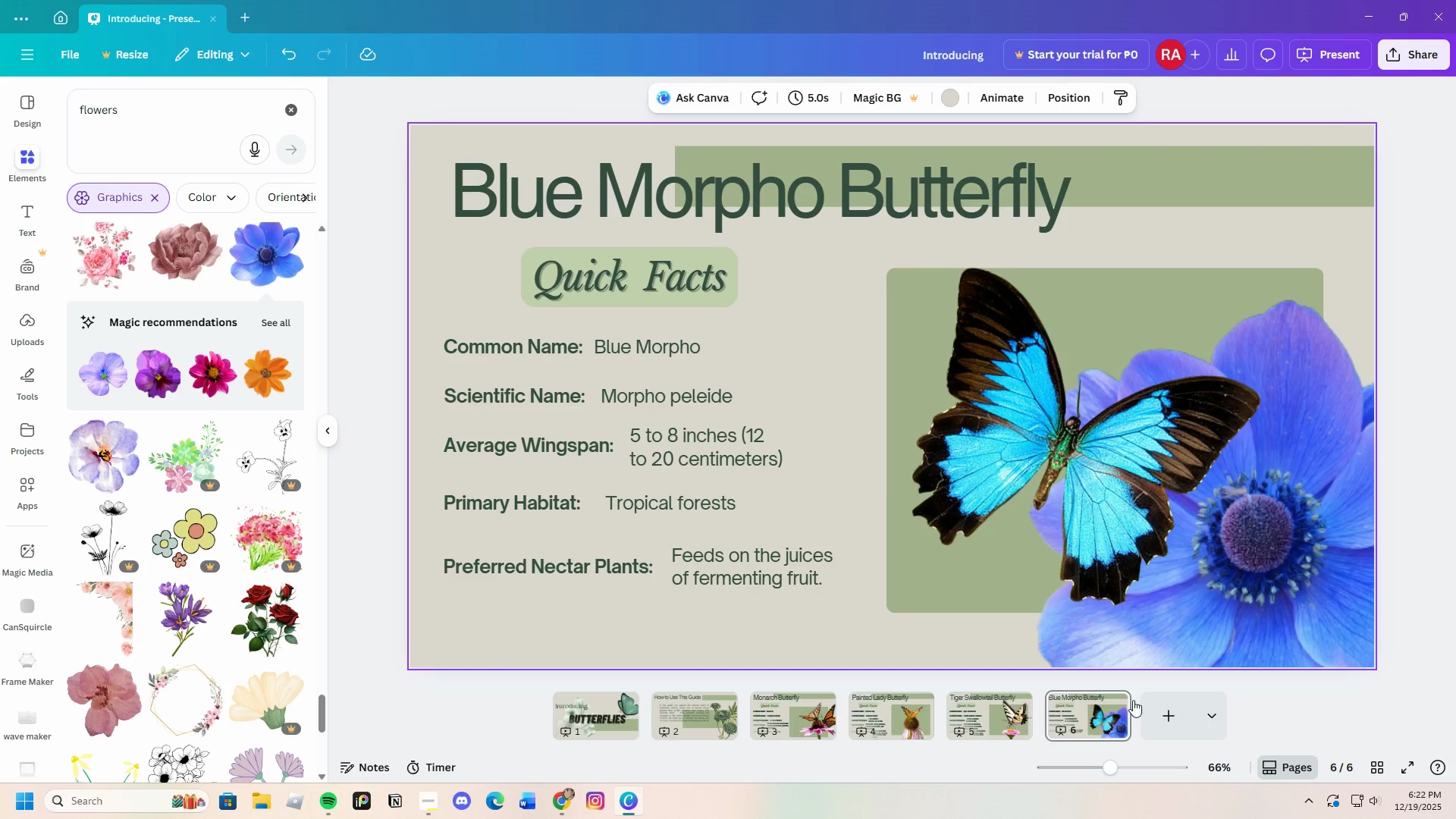 
left_click([475, 714])
 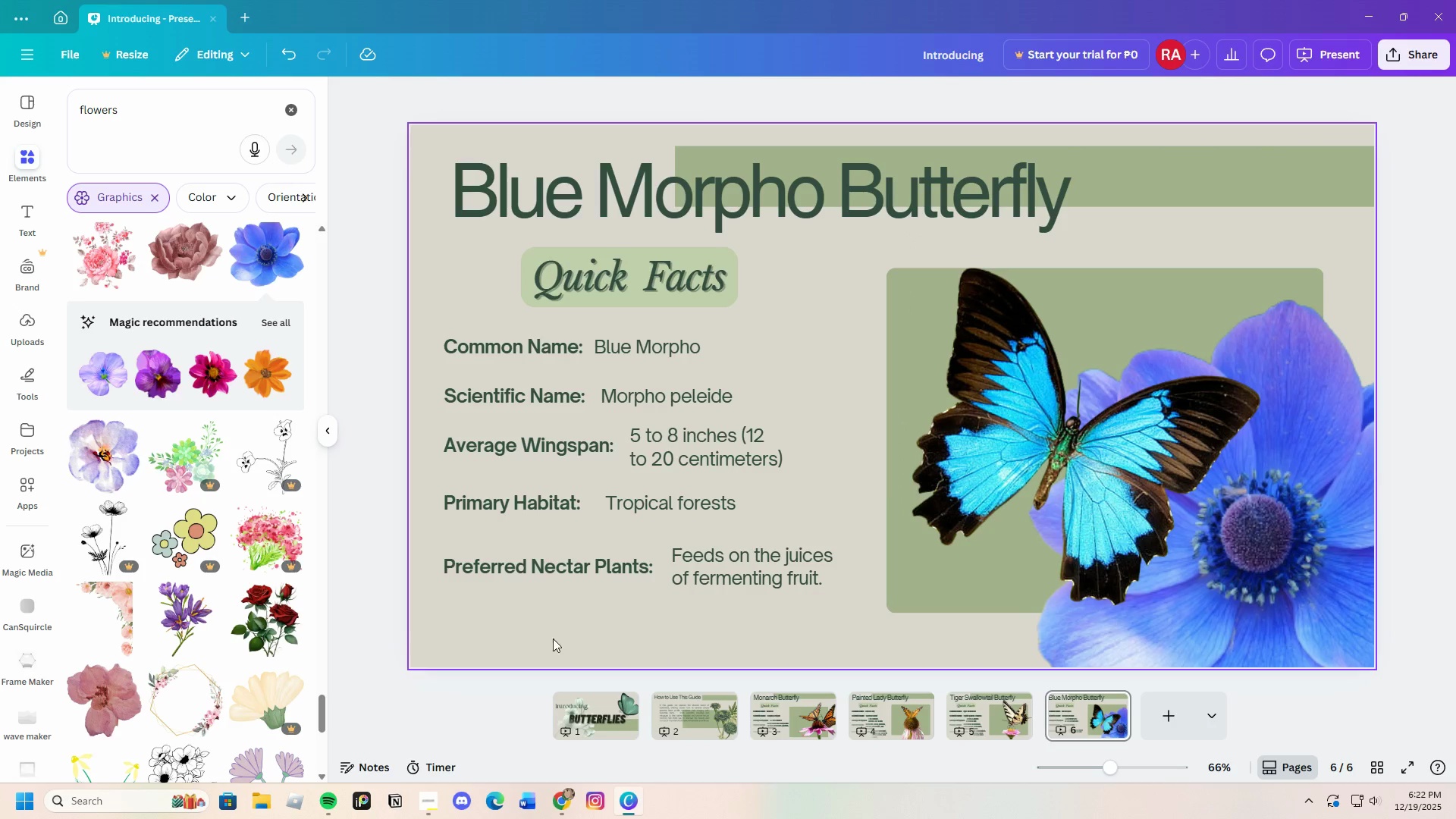 
left_click([736, 573])
 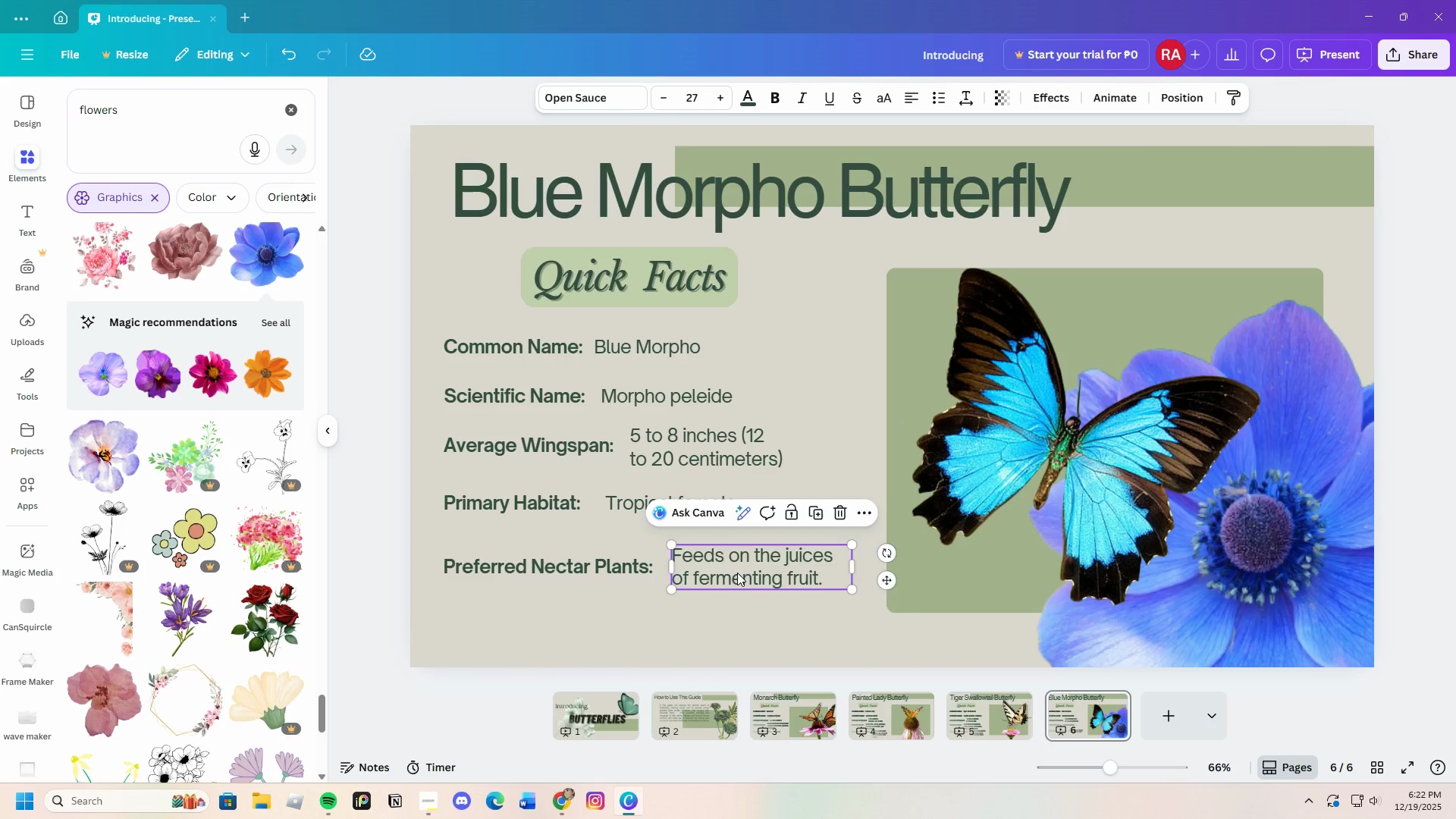 
left_click_drag(start_coordinate=[737, 573], to_coordinate=[733, 579])
 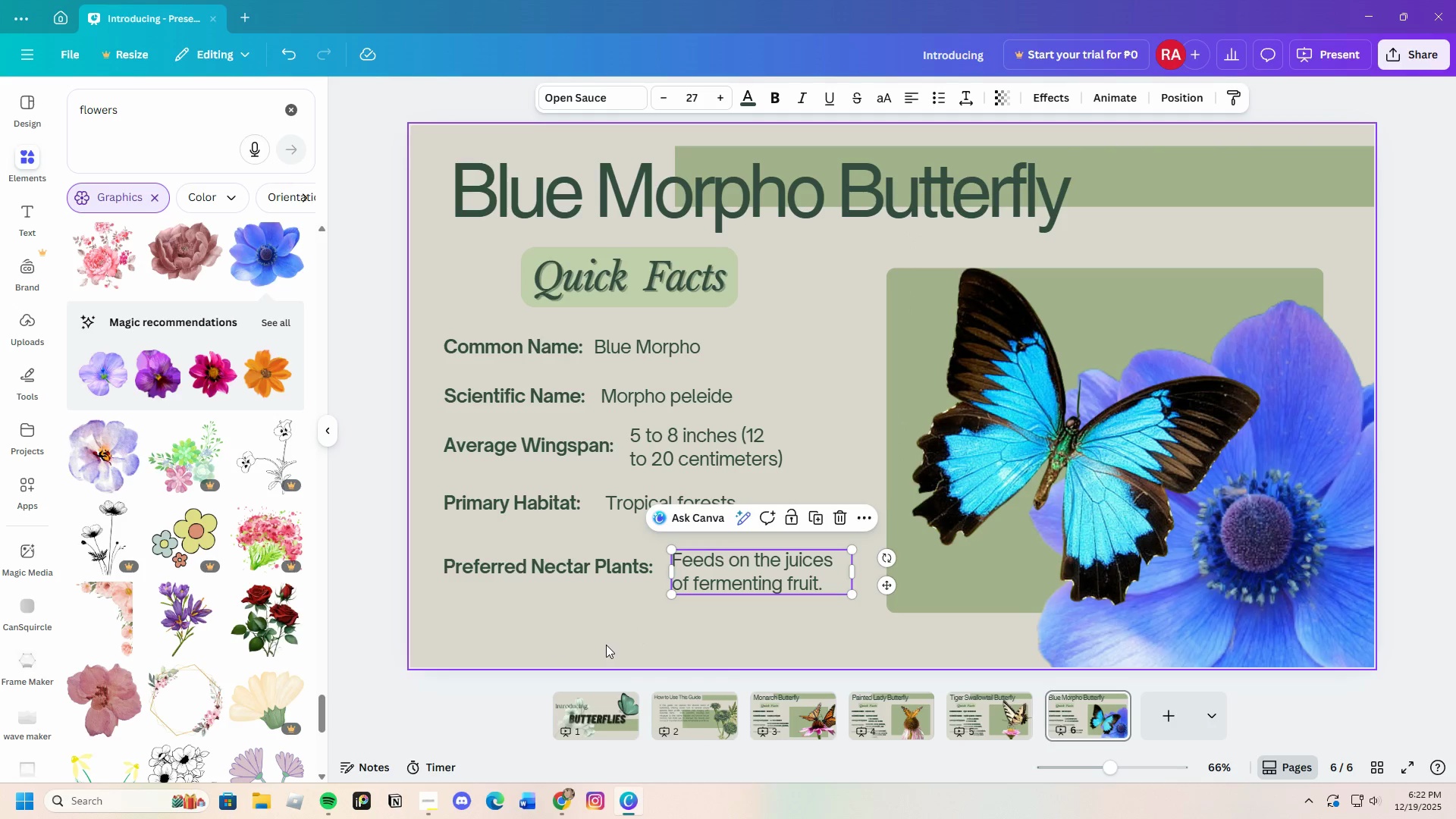 
left_click([606, 645])
 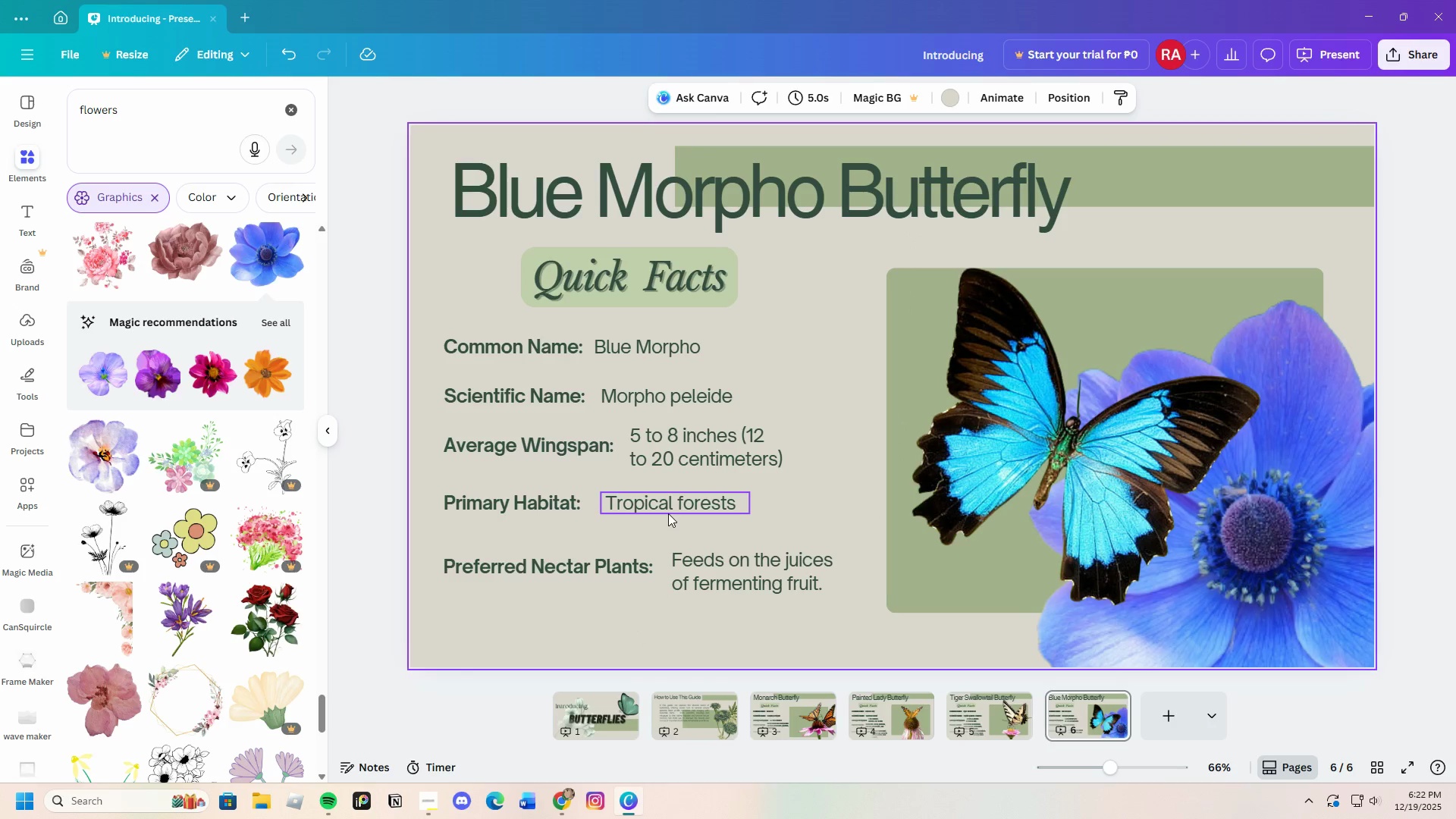 
left_click_drag(start_coordinate=[669, 510], to_coordinate=[659, 510])
 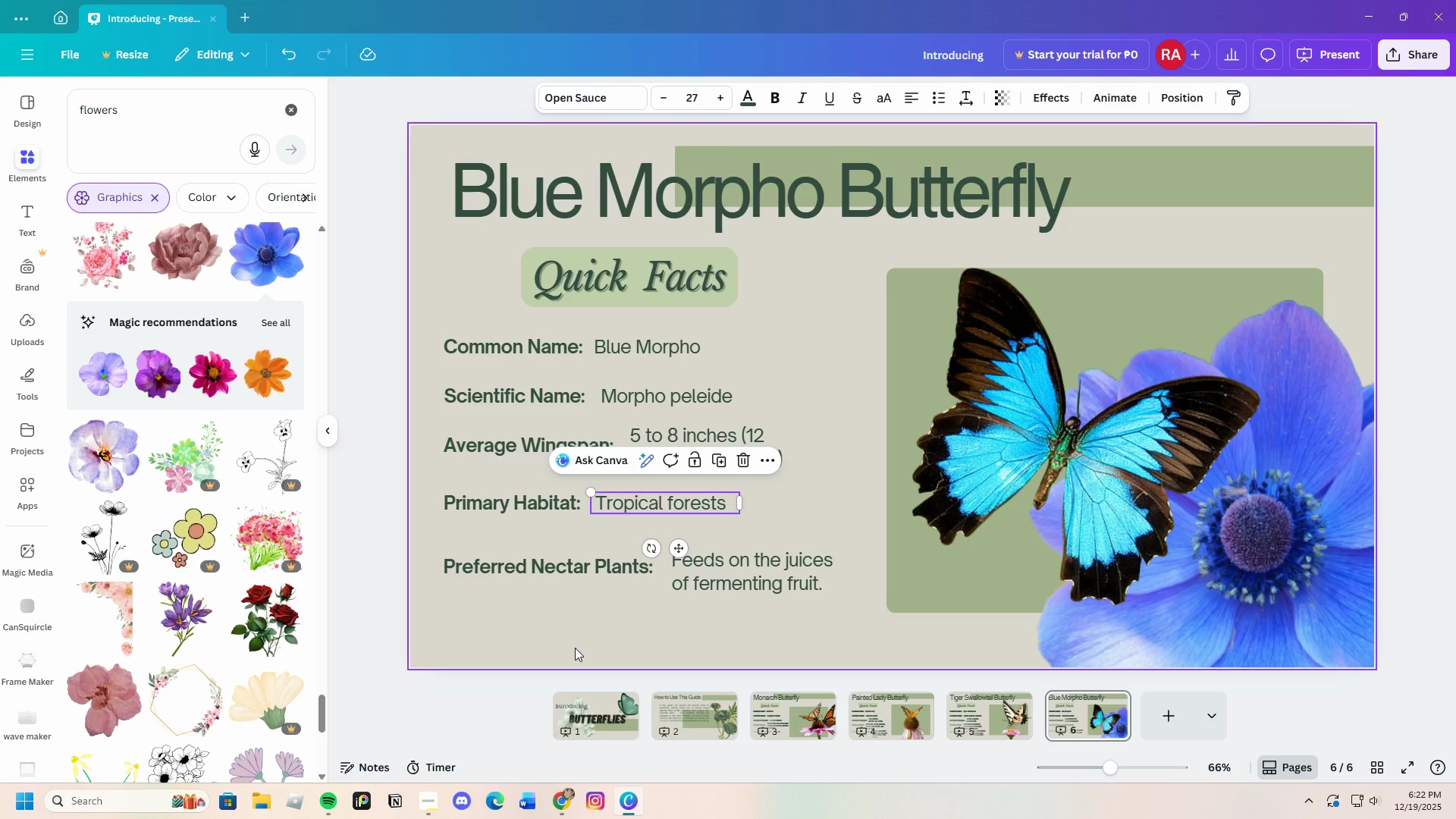 
left_click([575, 648])
 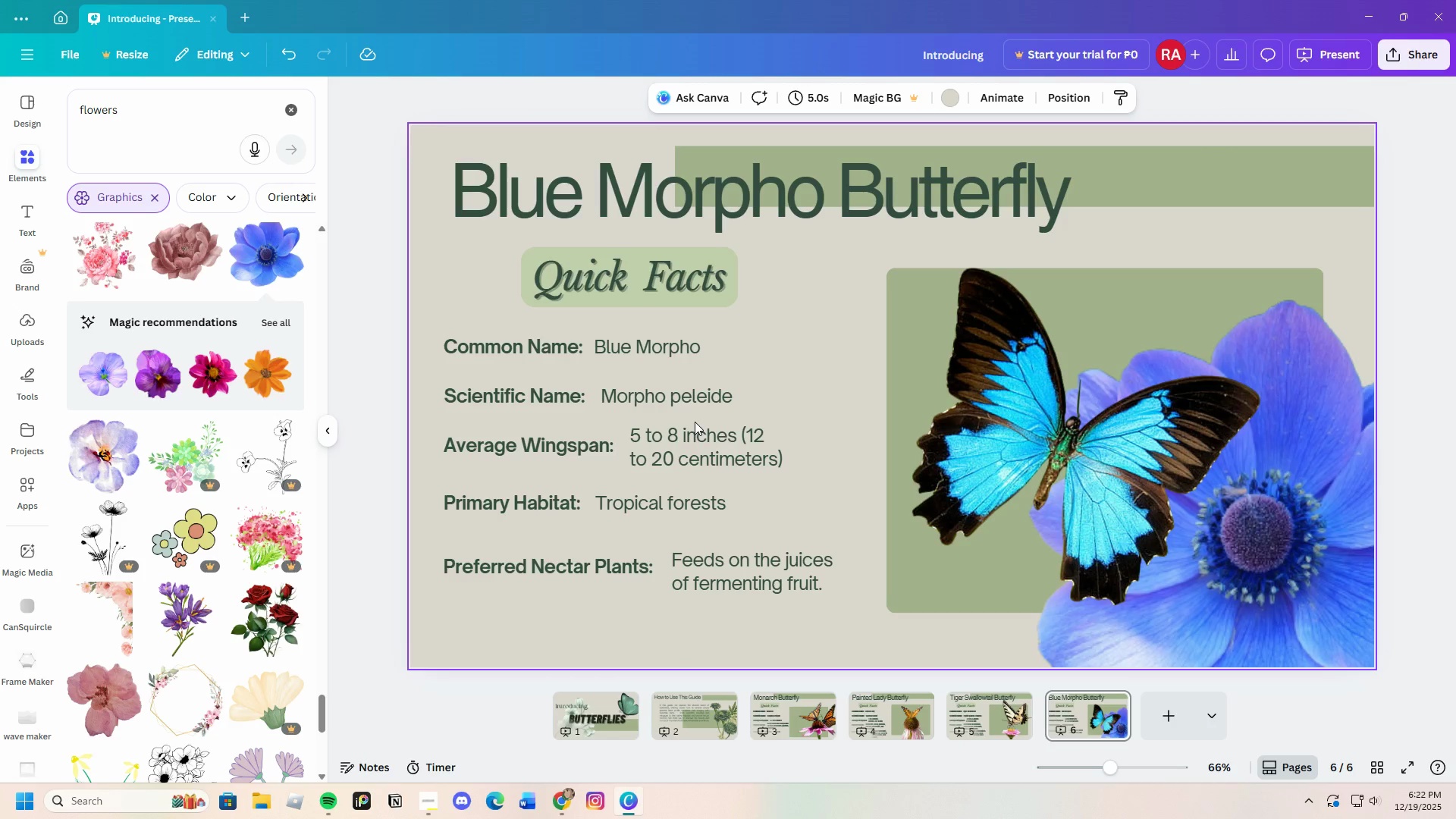 
mouse_move([692, 457])
 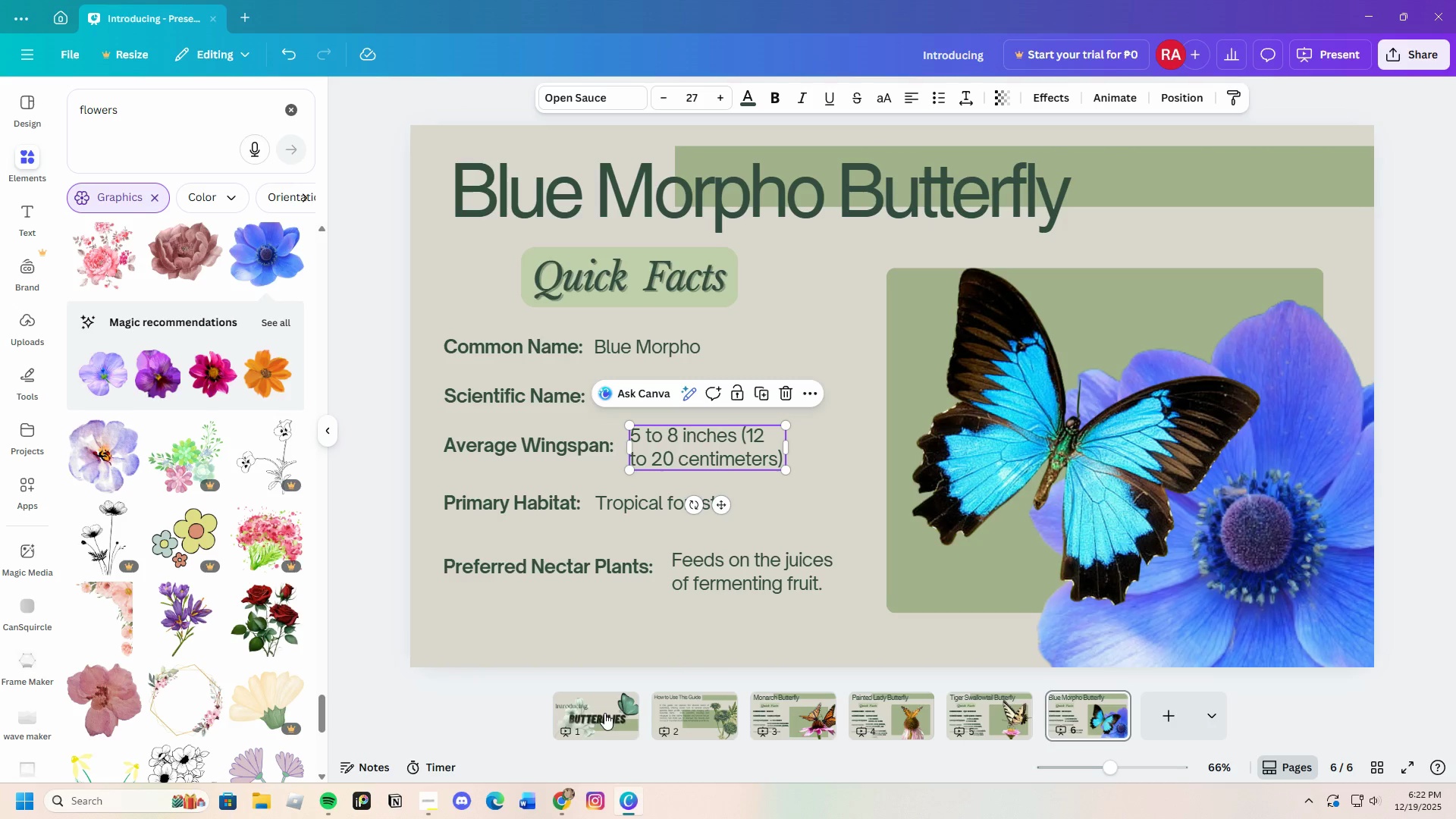 
left_click([604, 714])
 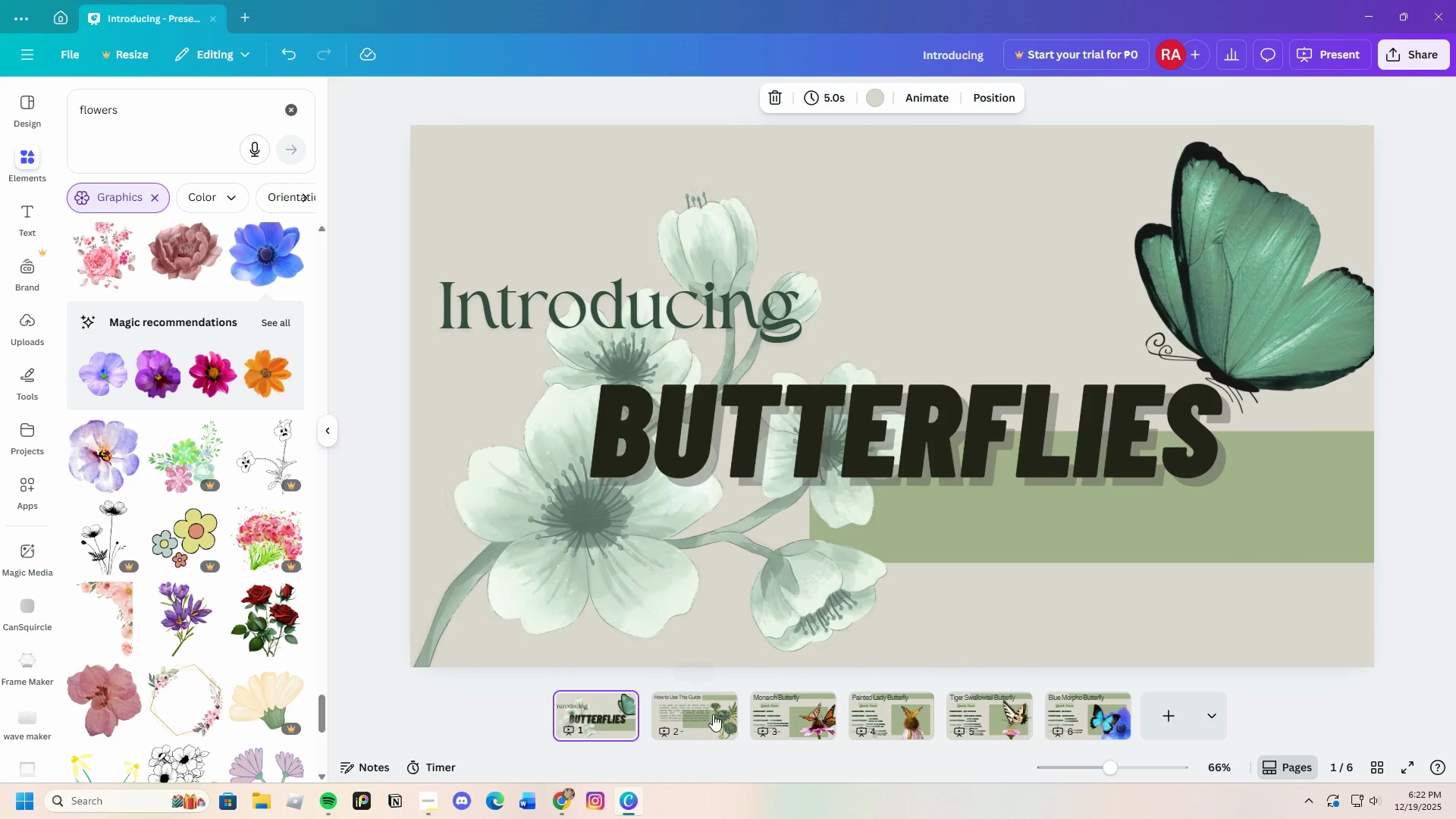 
left_click([717, 714])
 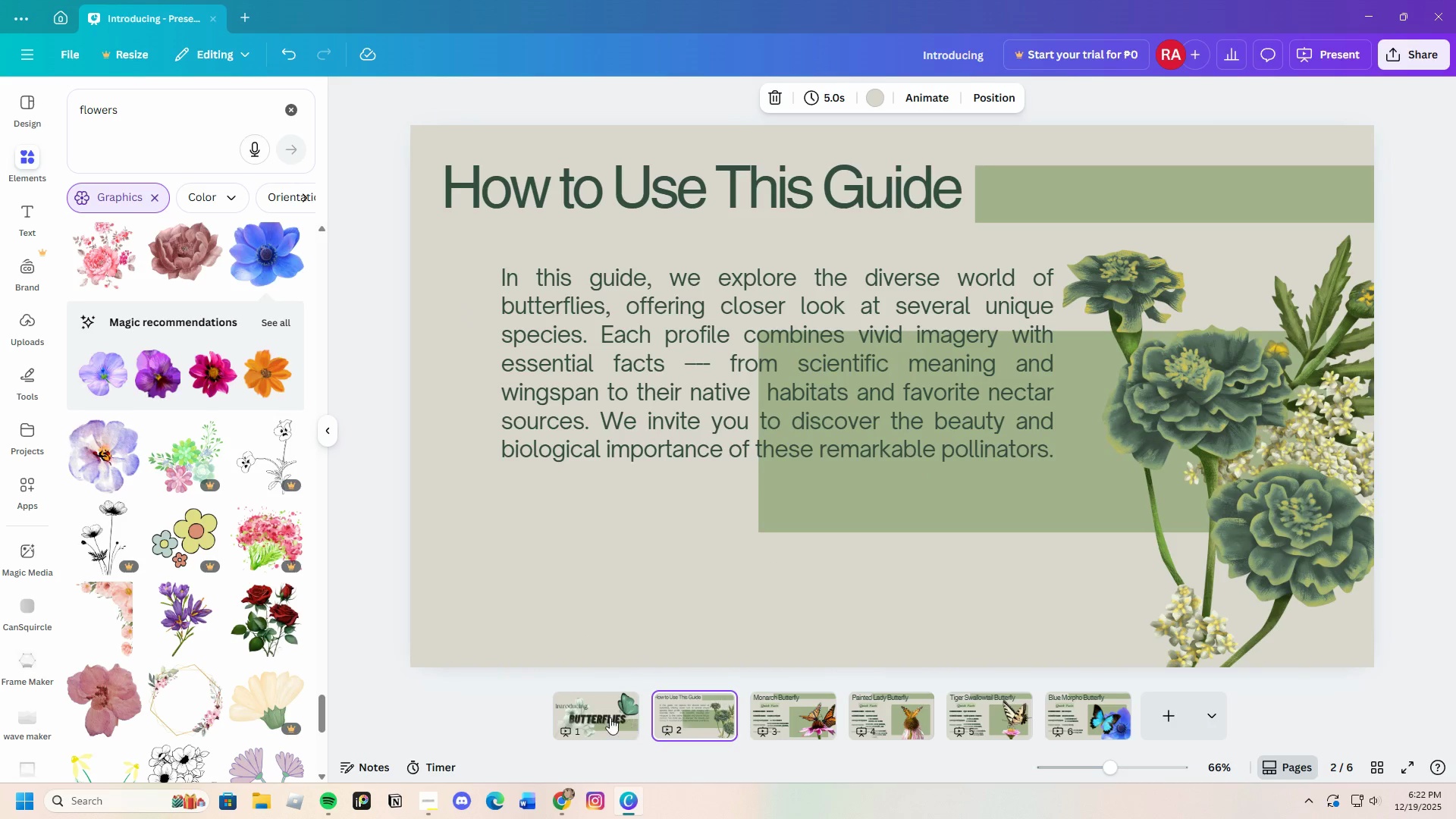 
left_click([598, 716])
 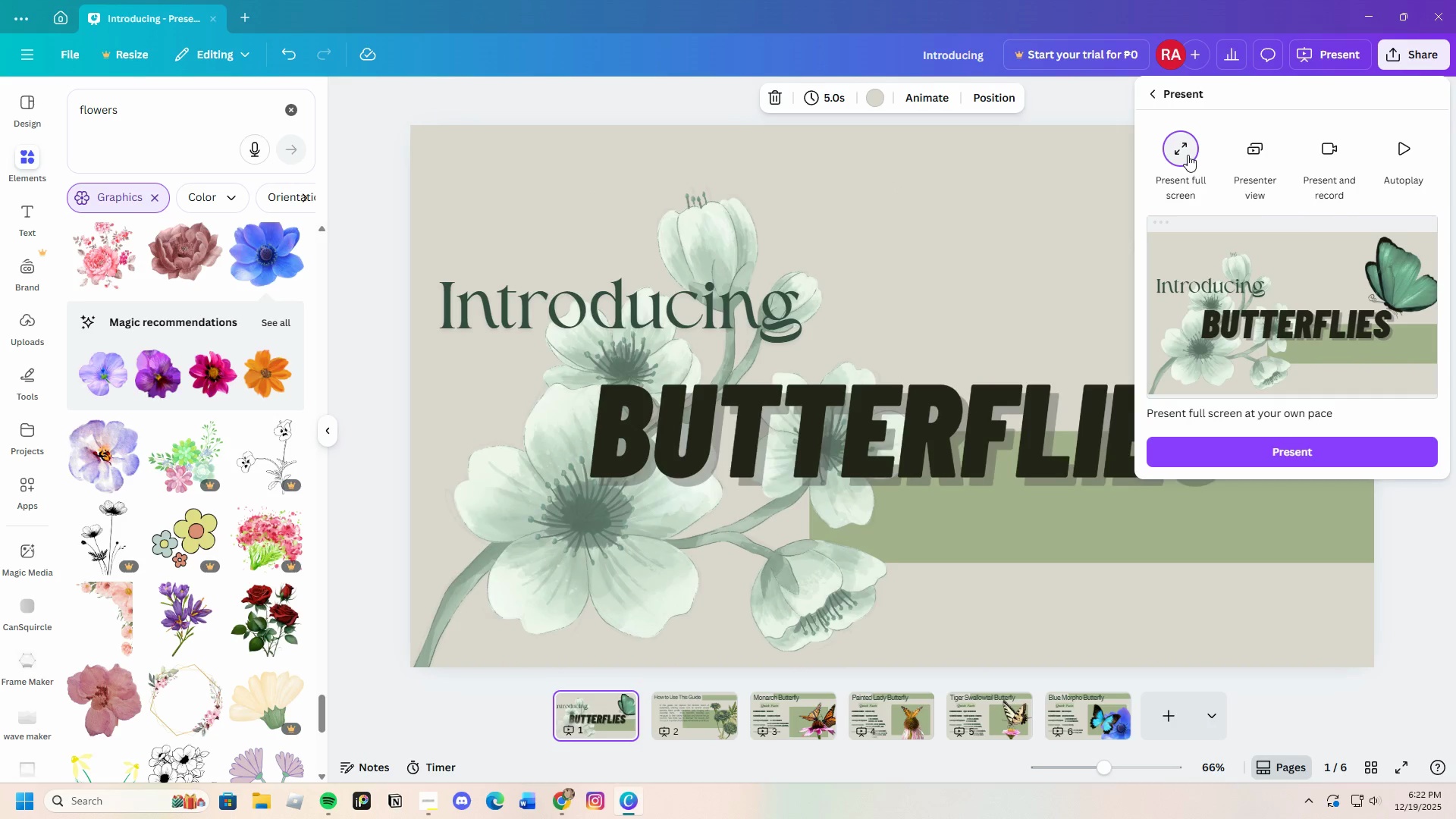 
wait(5.5)
 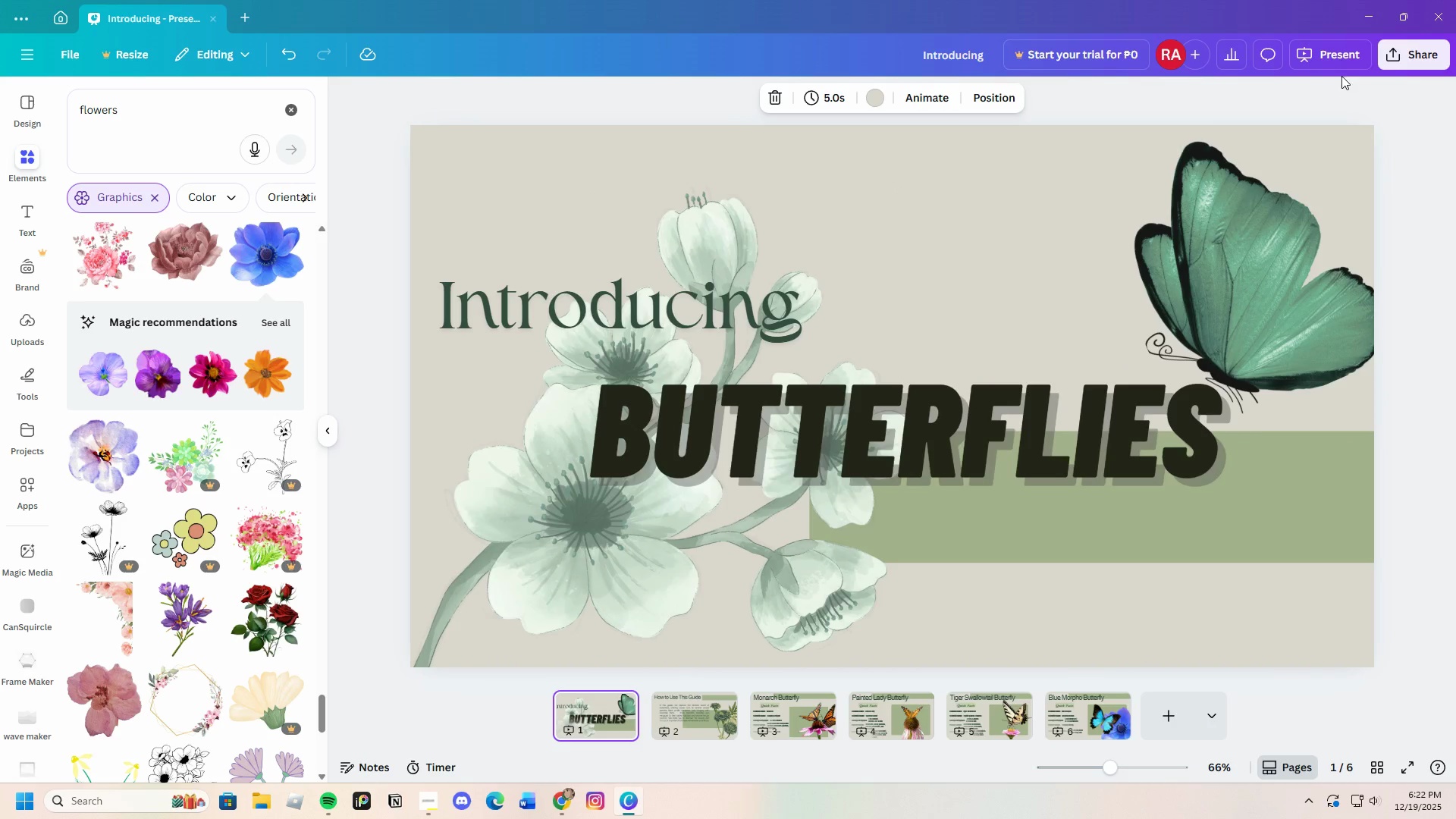 
left_click([1270, 460])
 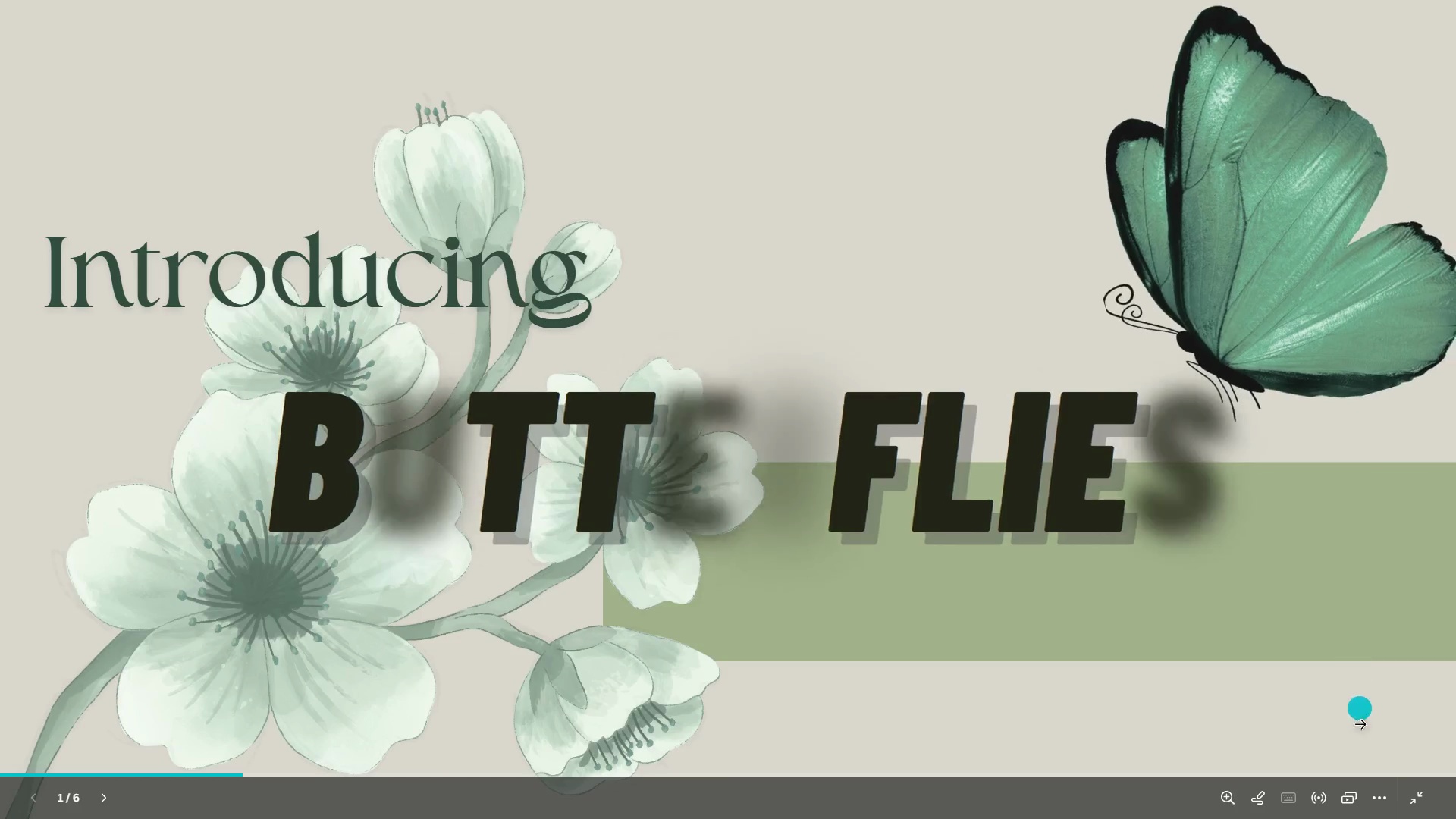 
left_click([1375, 582])
 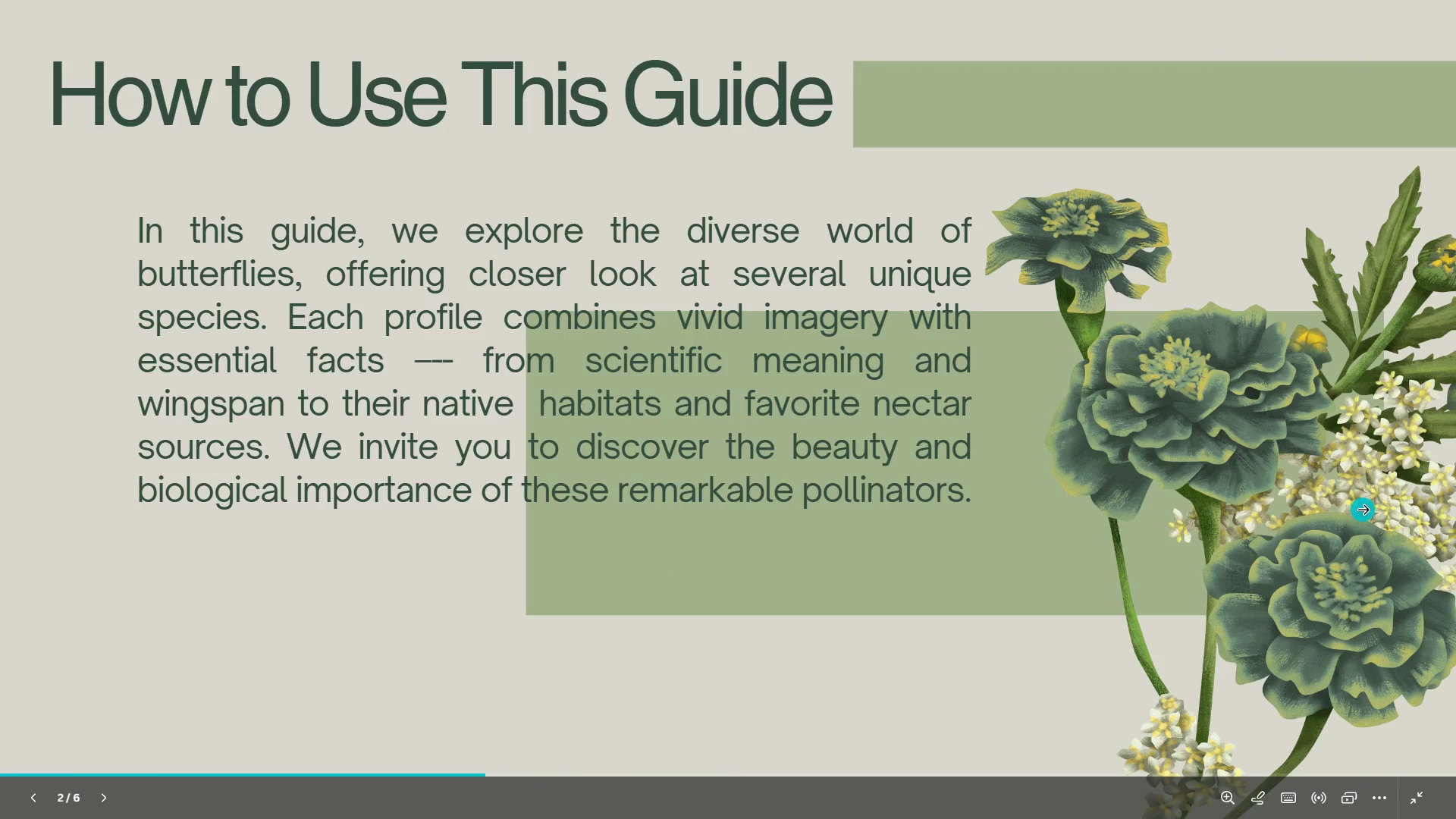 
left_click([1363, 510])
 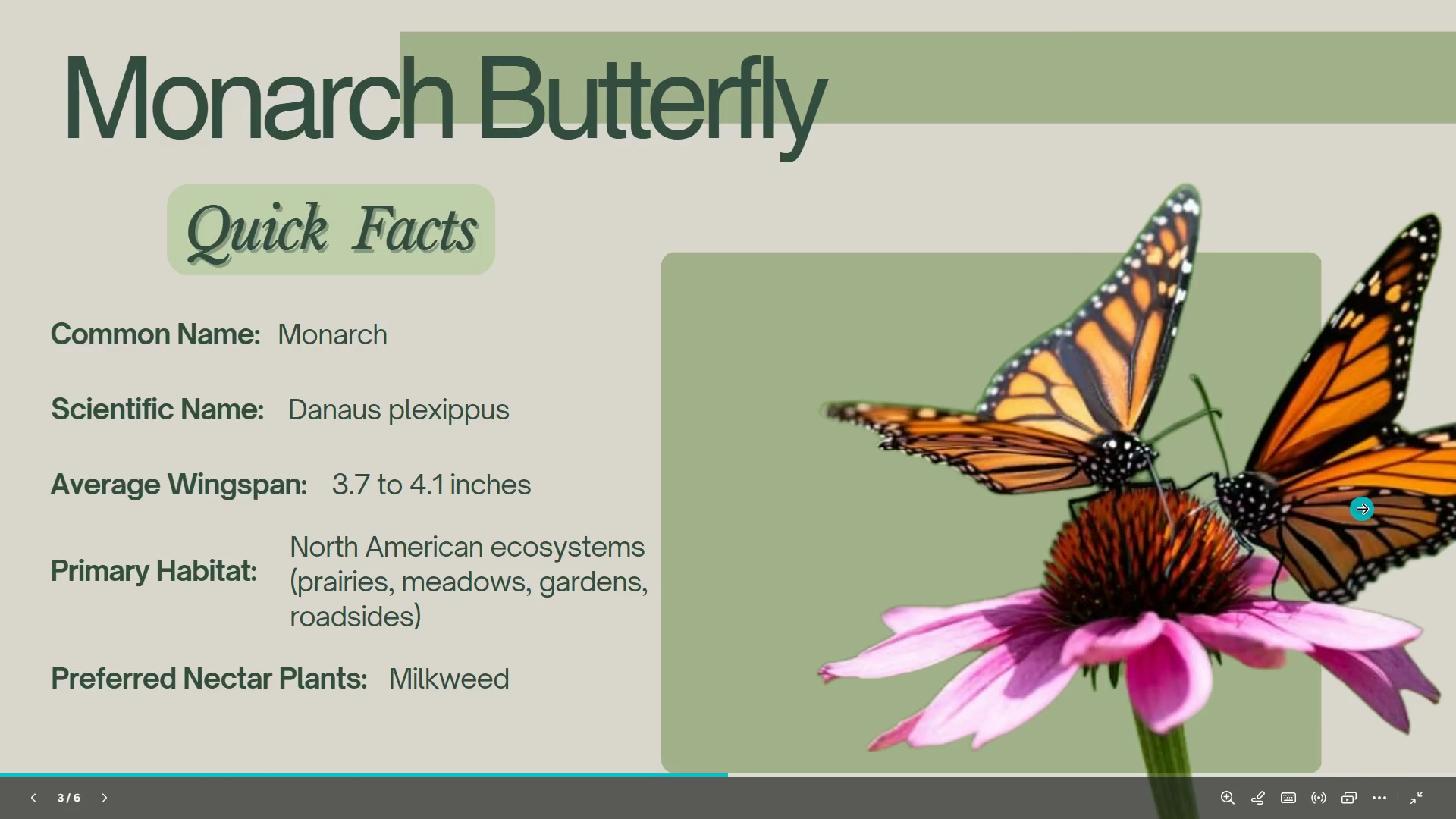 
left_click([1362, 509])
 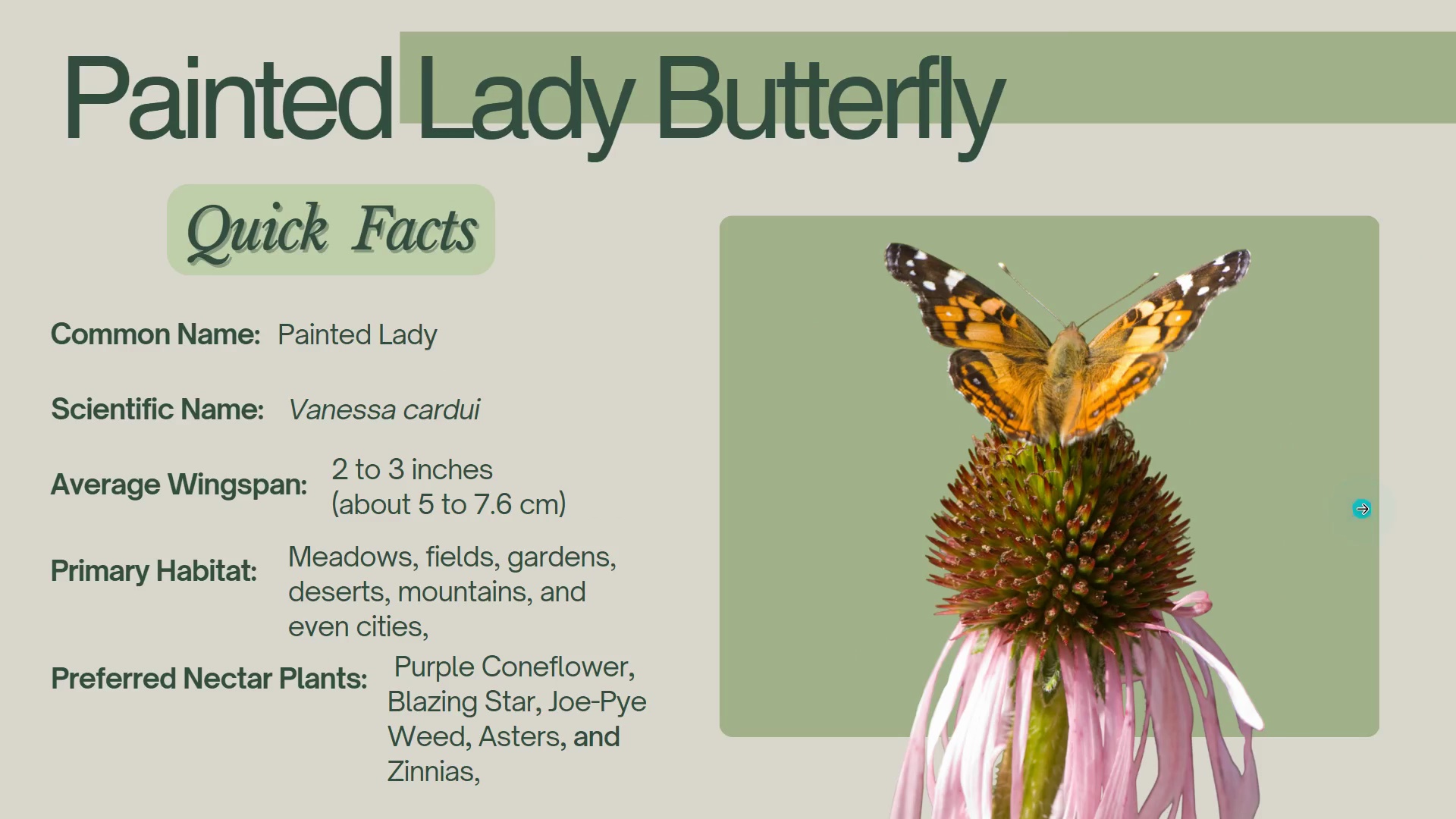 
left_click([1362, 509])
 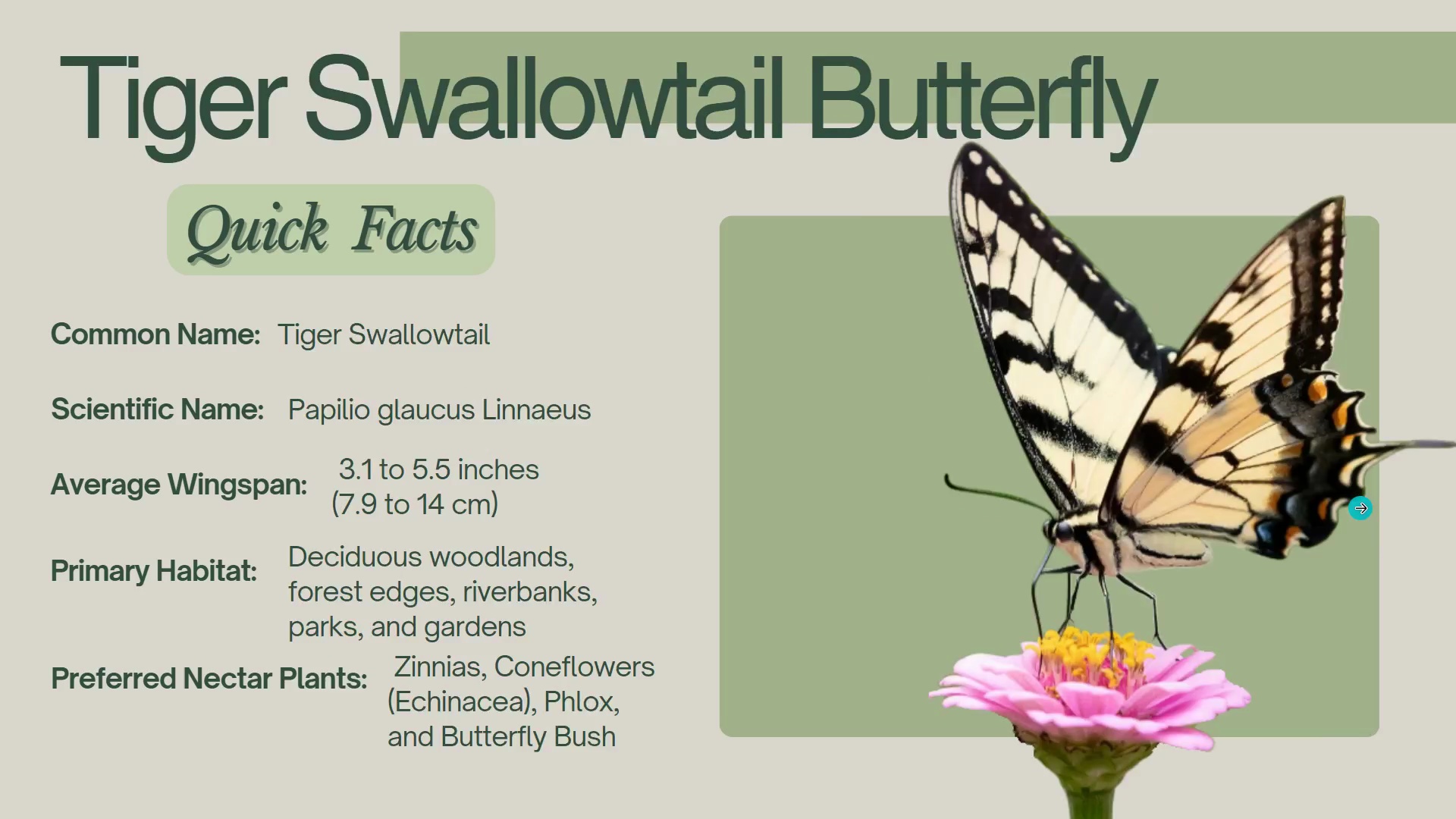 
double_click([1360, 508])
 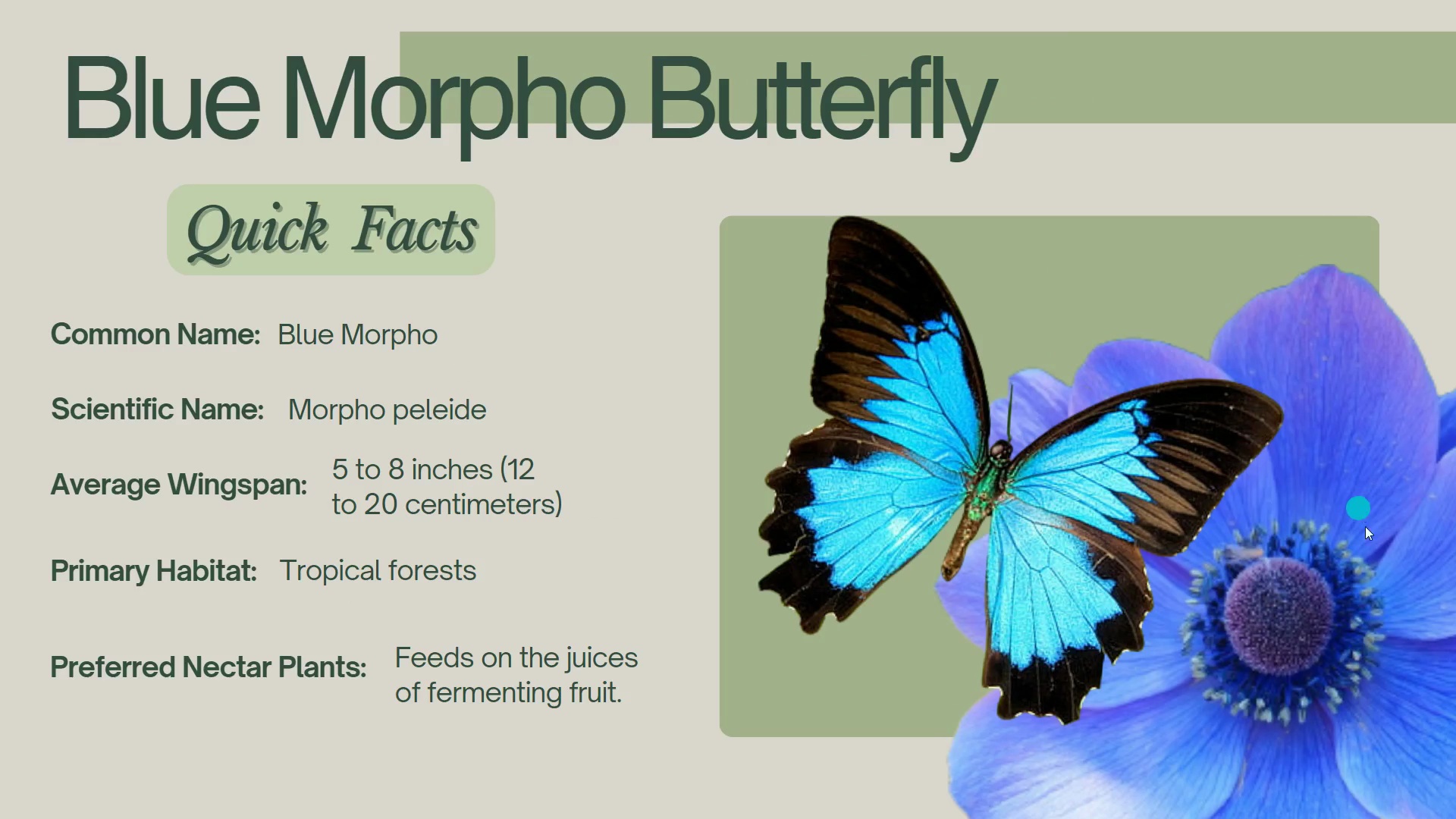 
left_click([1376, 656])
 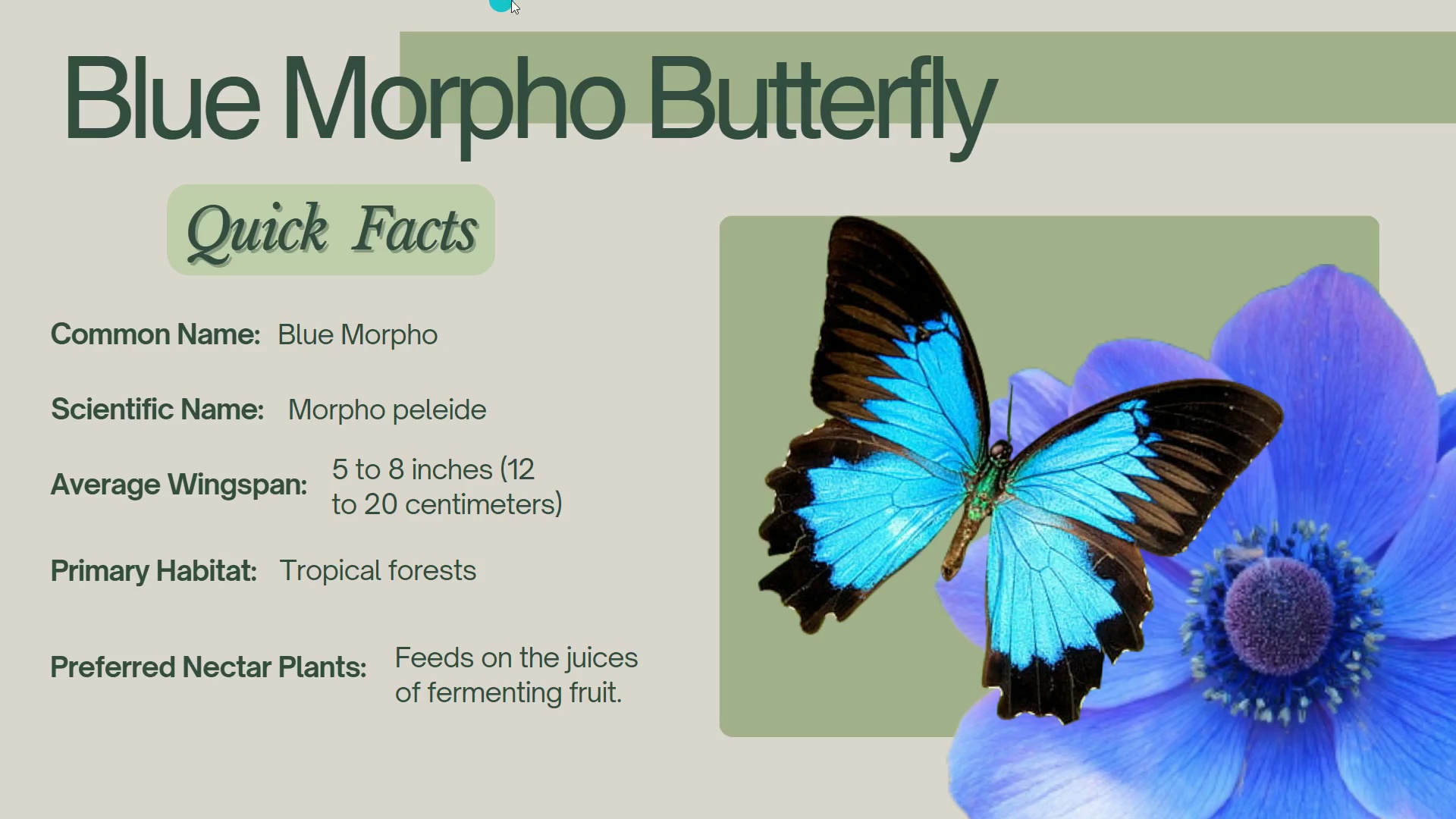 
left_click([647, 0])
 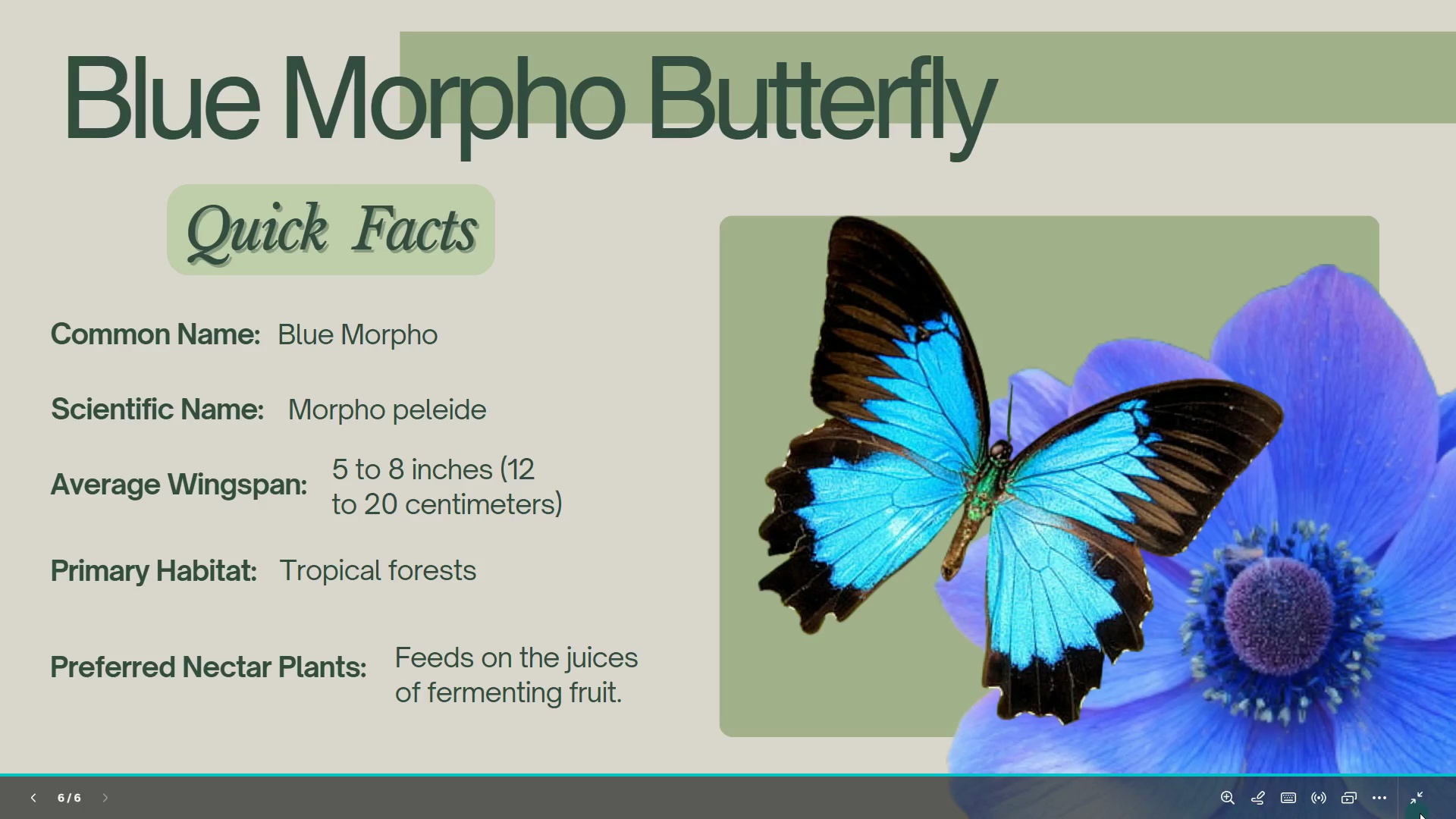 
left_click([1422, 799])
 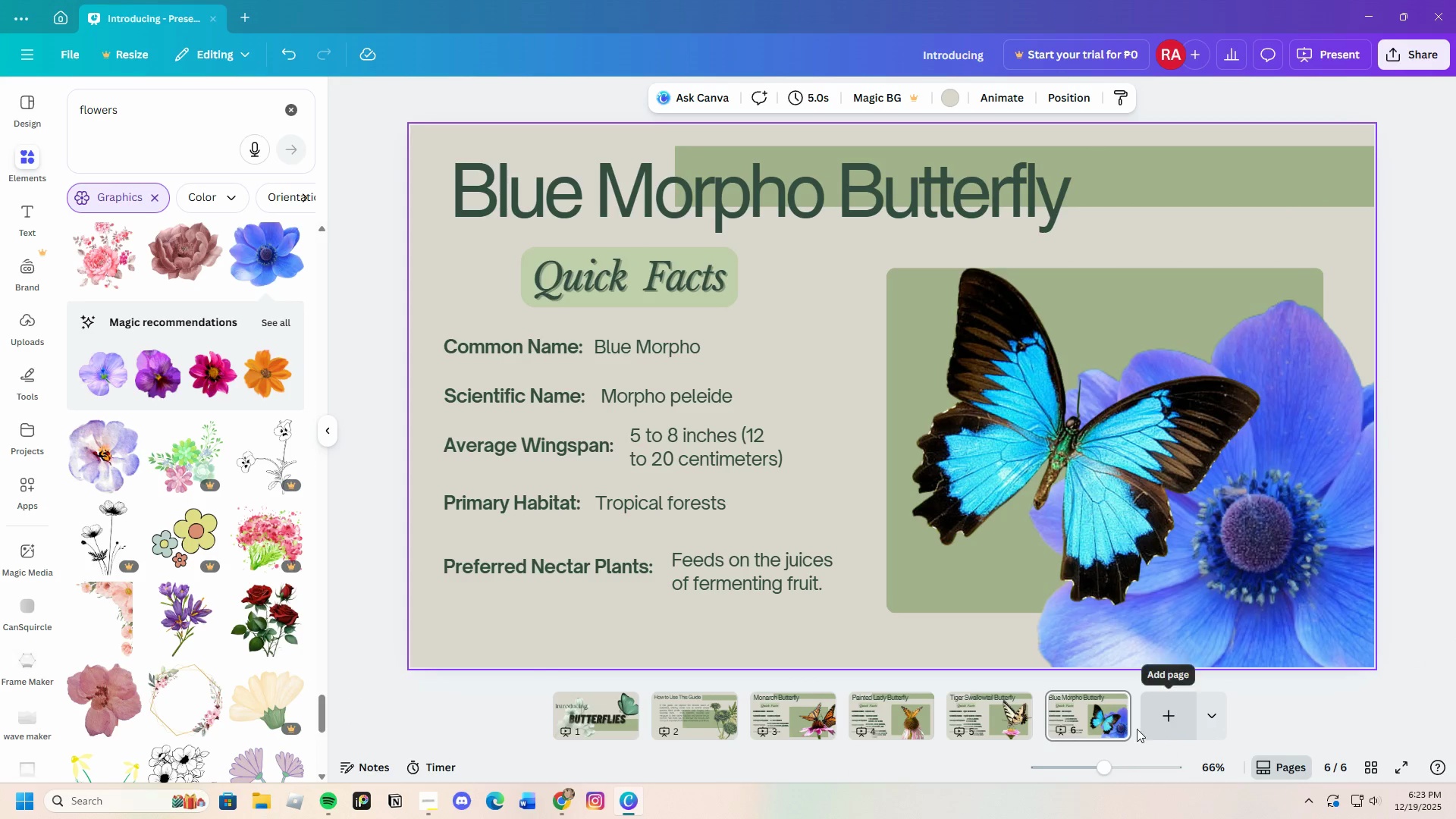 
left_click([1112, 702])
 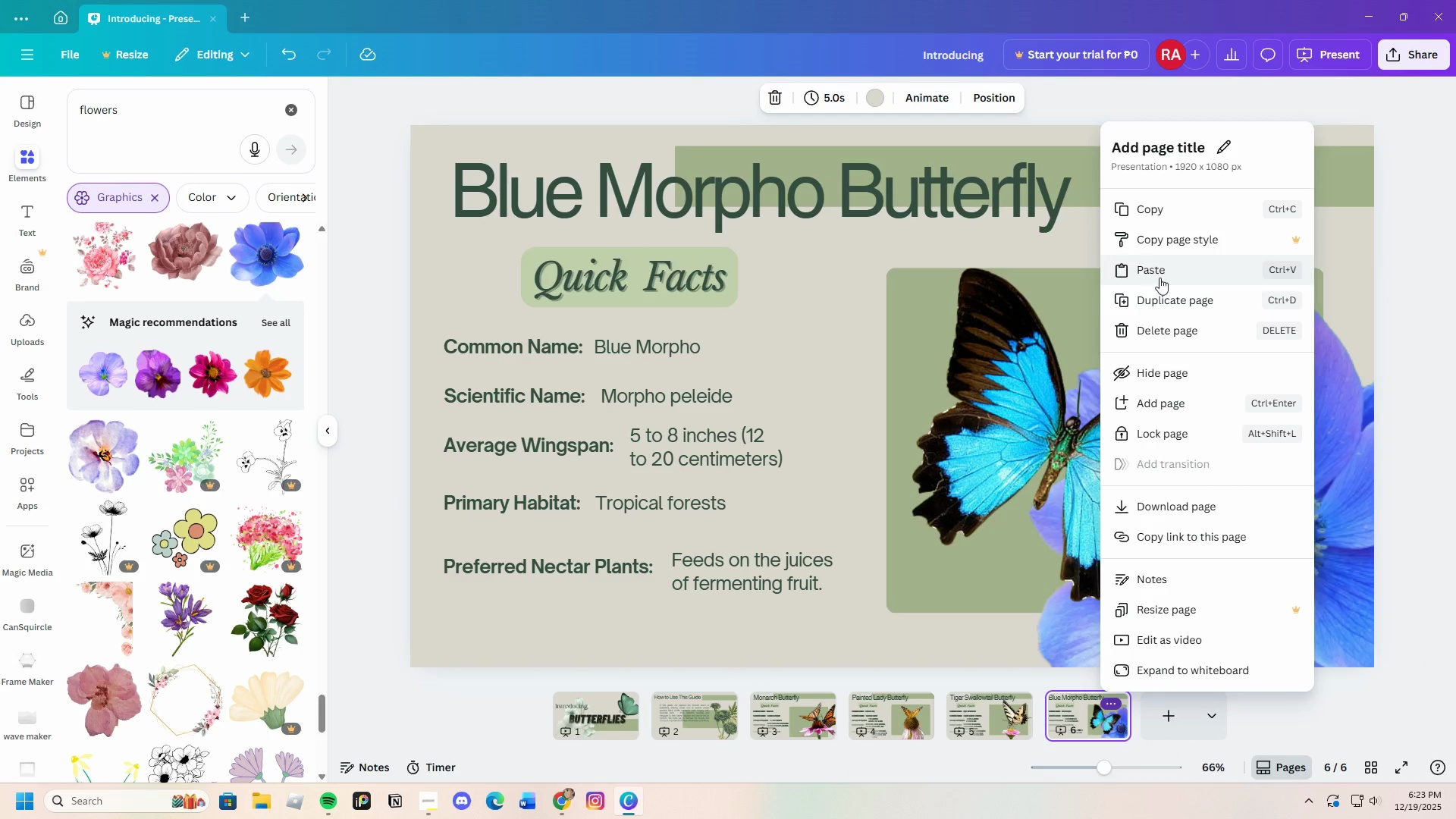 
left_click([1164, 292])
 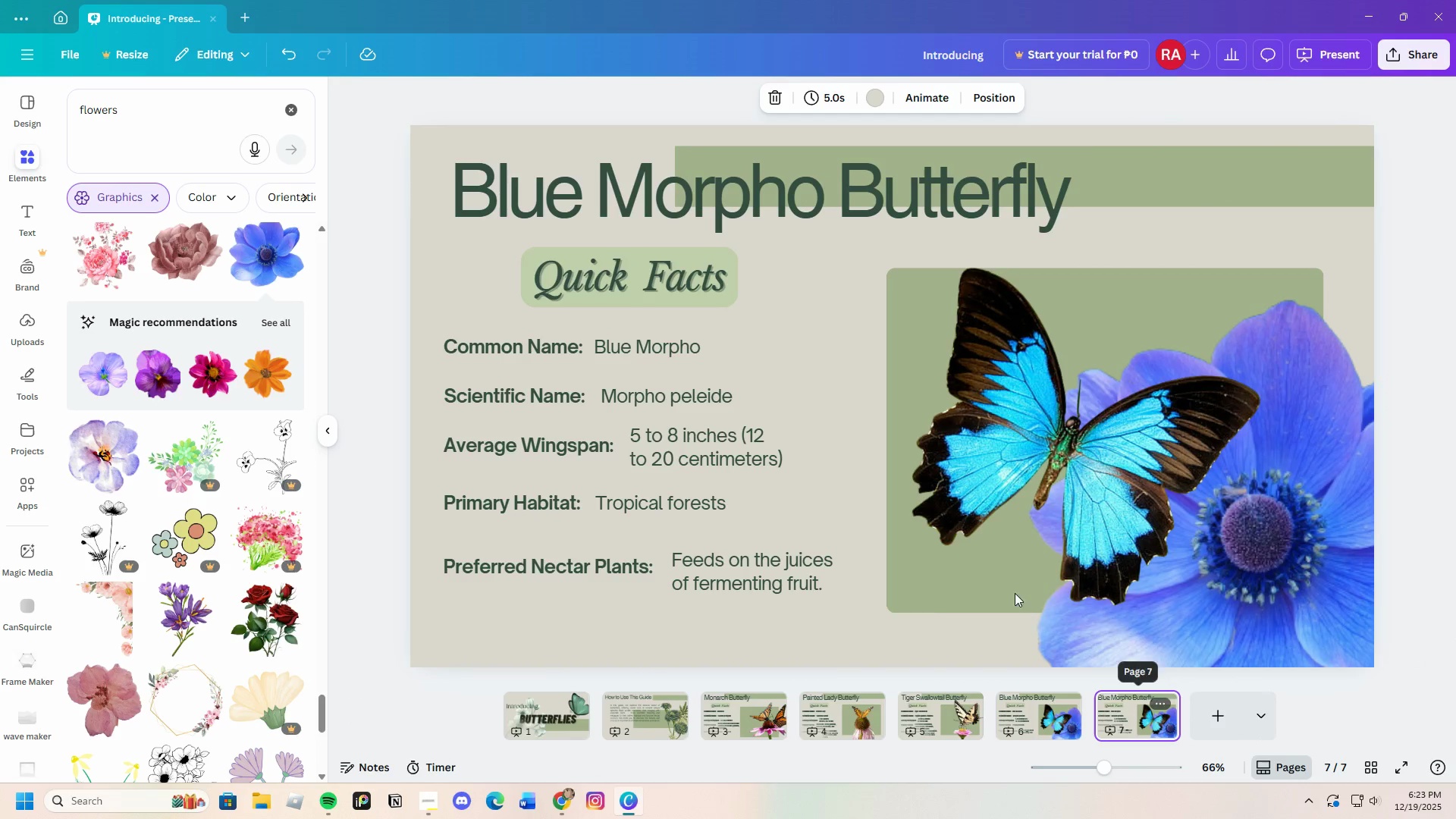 
left_click([789, 210])
 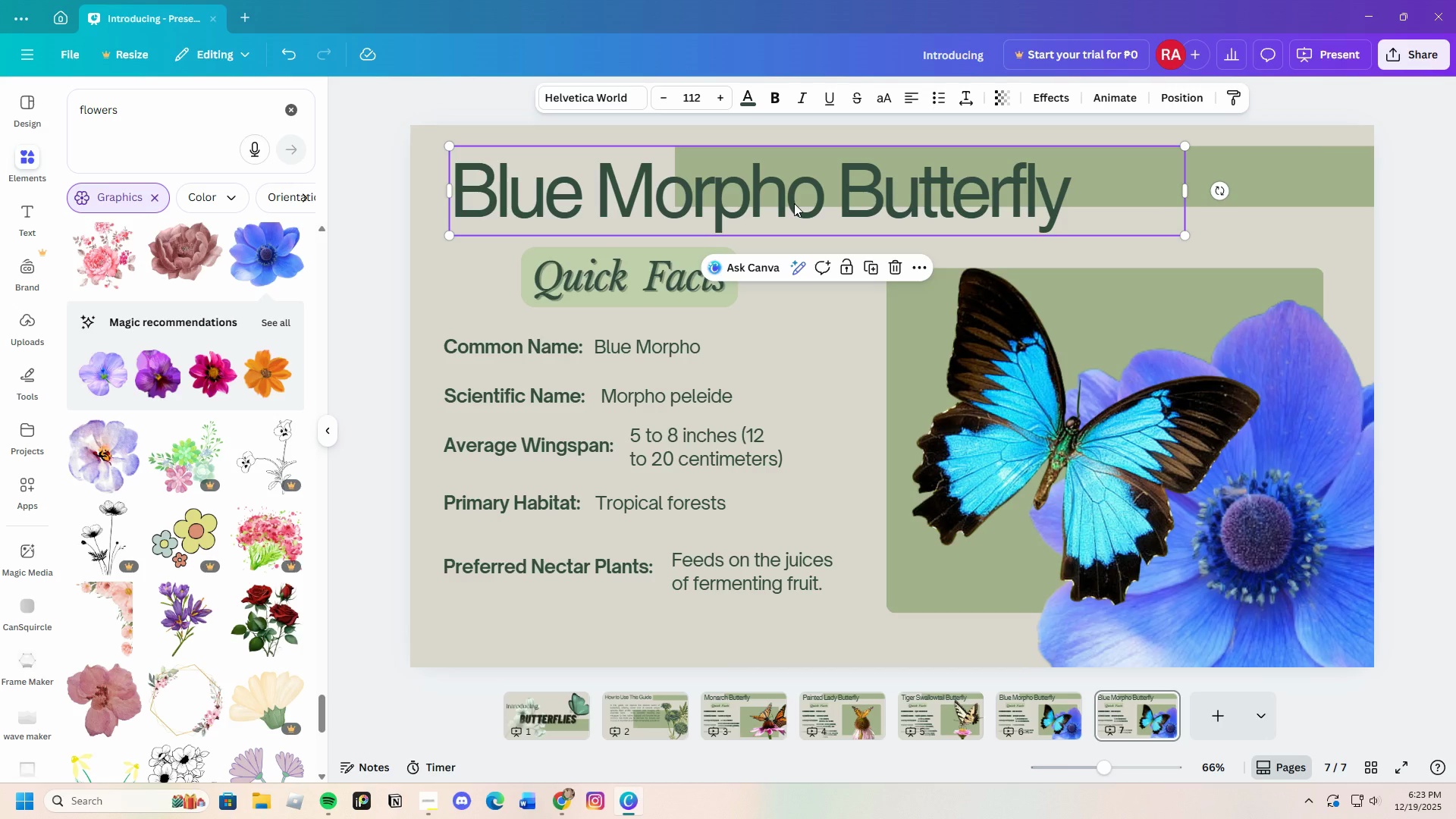 
left_click([1064, 191])
 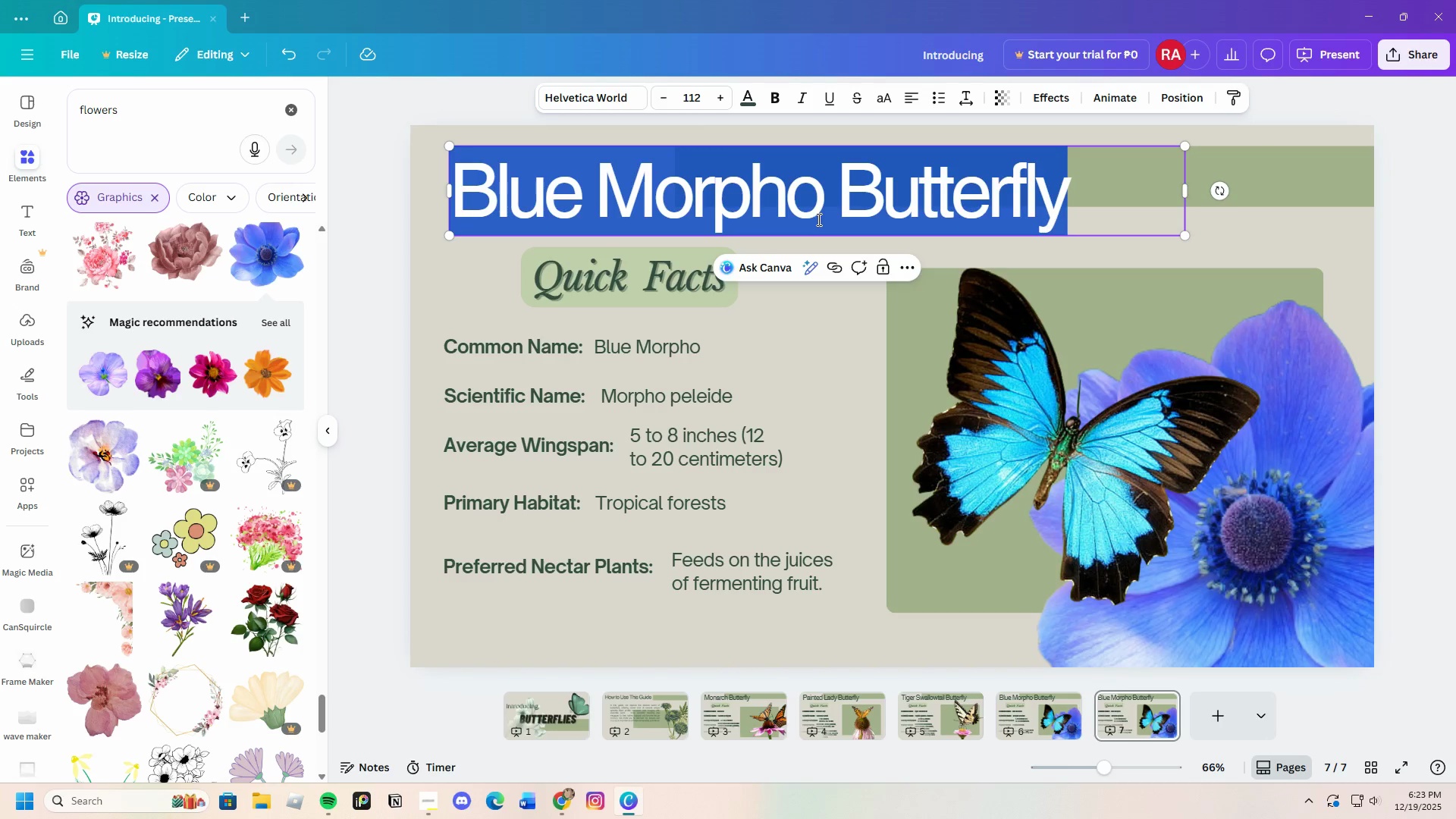 
double_click([820, 216])
 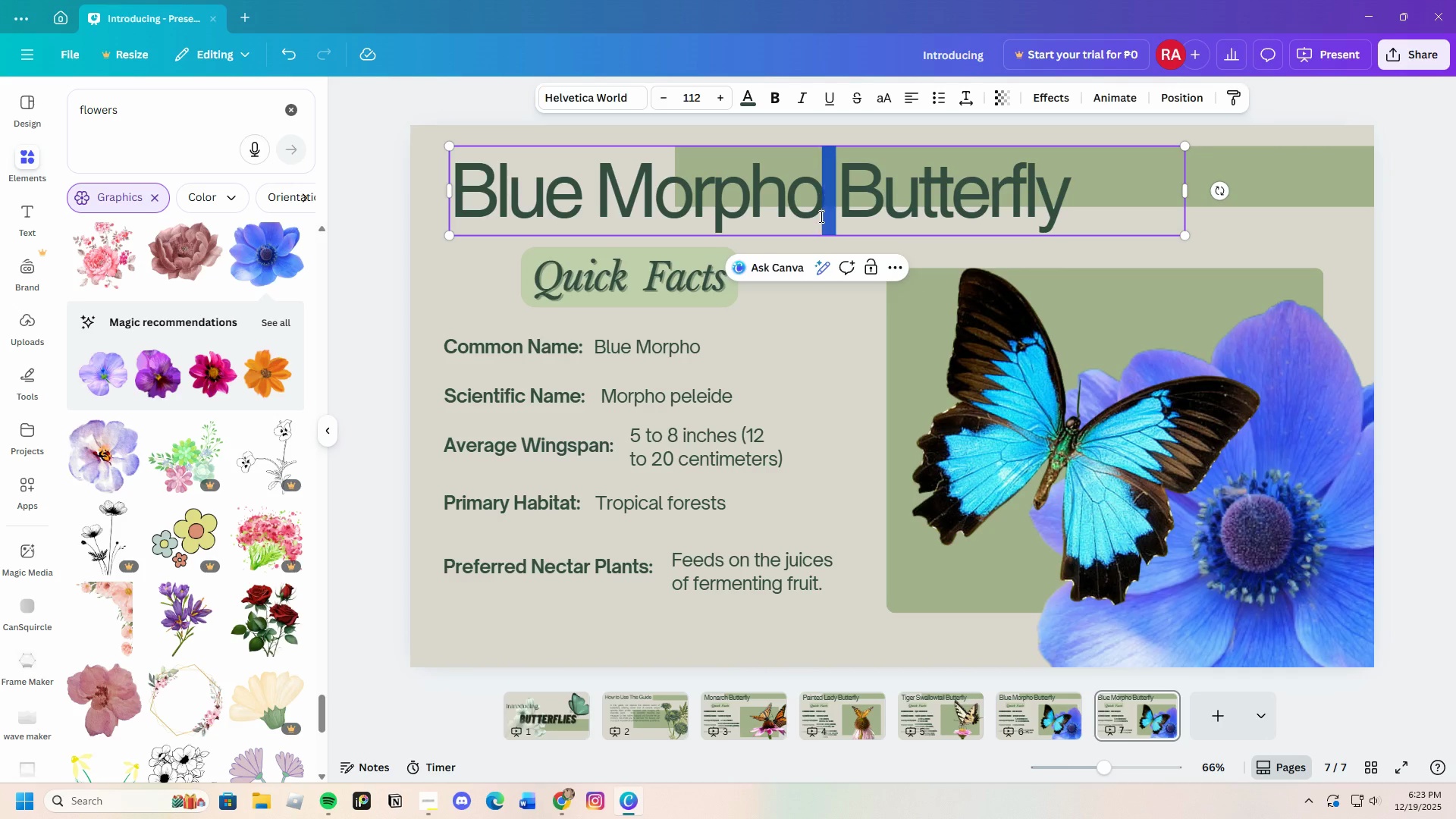 
left_click_drag(start_coordinate=[820, 216], to_coordinate=[504, 215])
 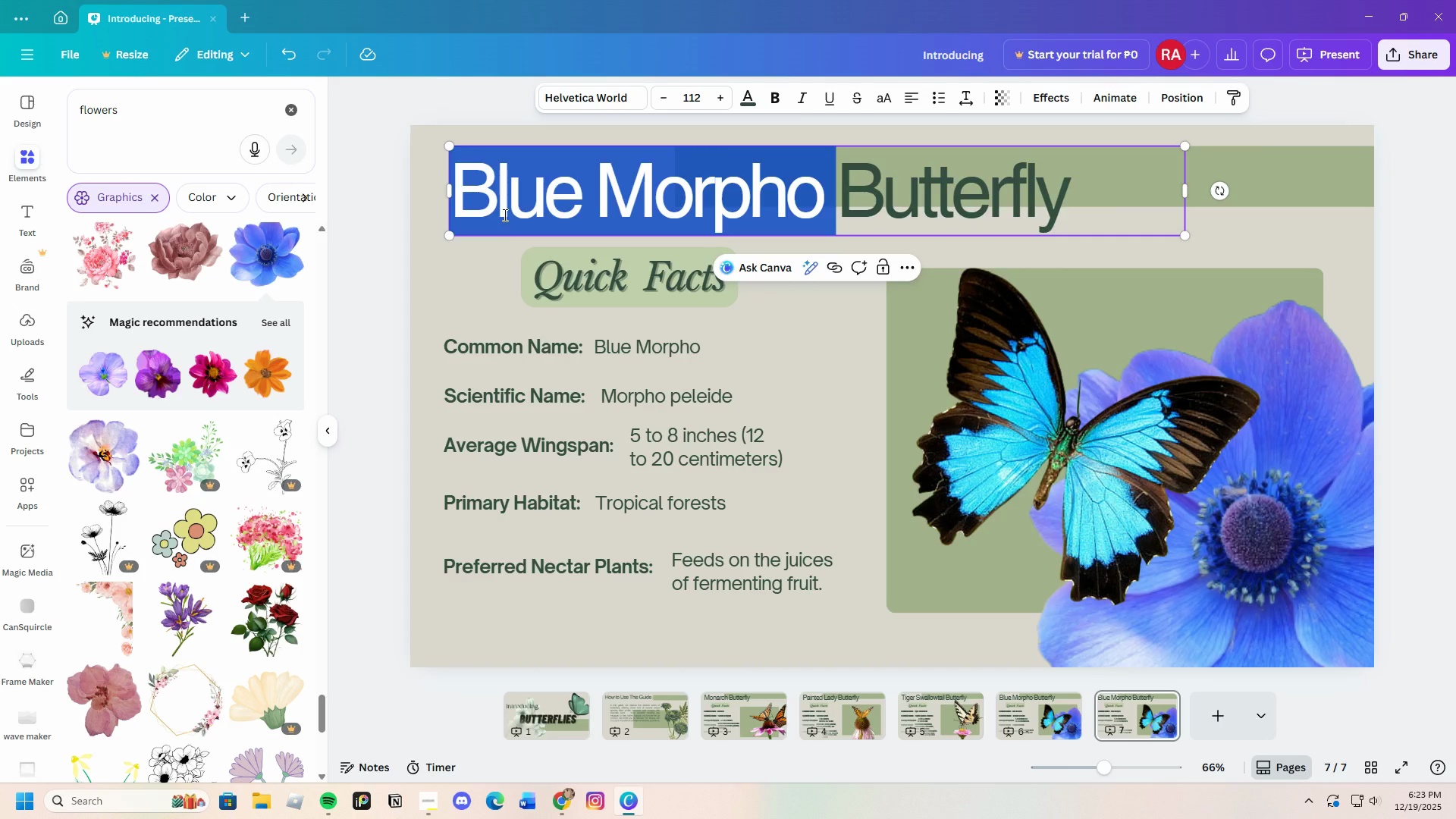 
key(Backspace)
type(Queen Alexandra's )
 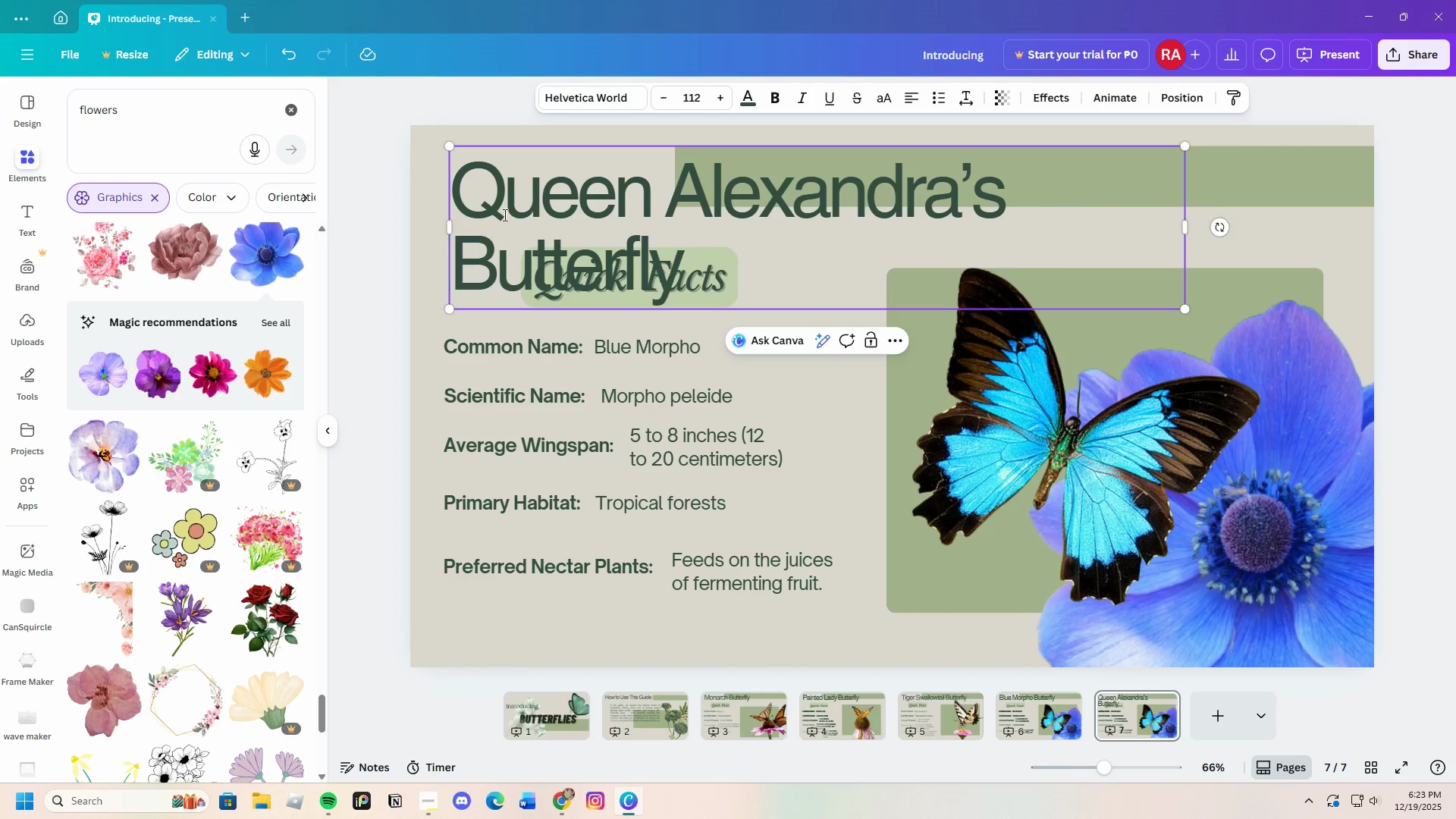 
type(Birdwing )
 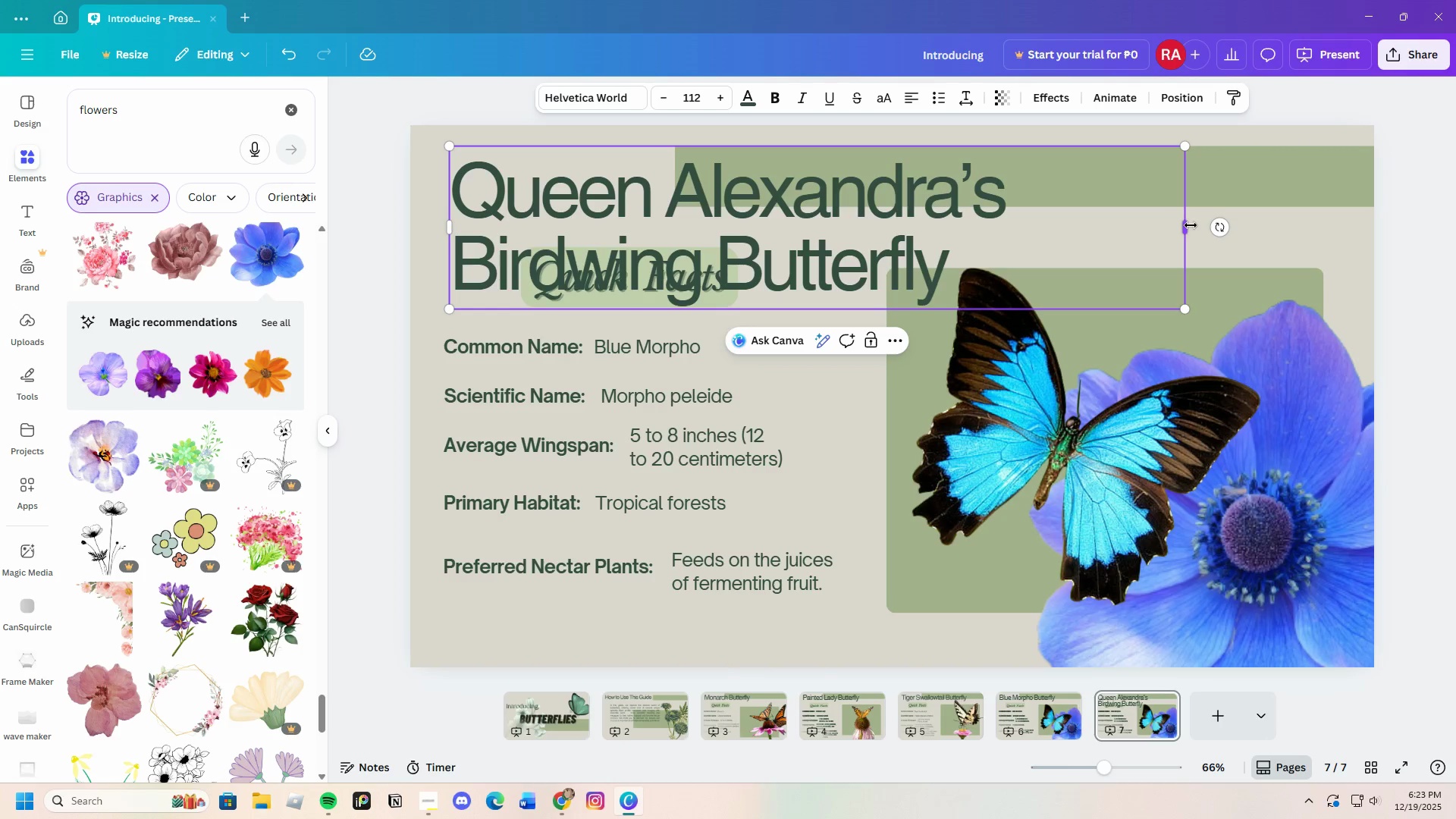 
left_click_drag(start_coordinate=[1189, 226], to_coordinate=[1348, 209])
 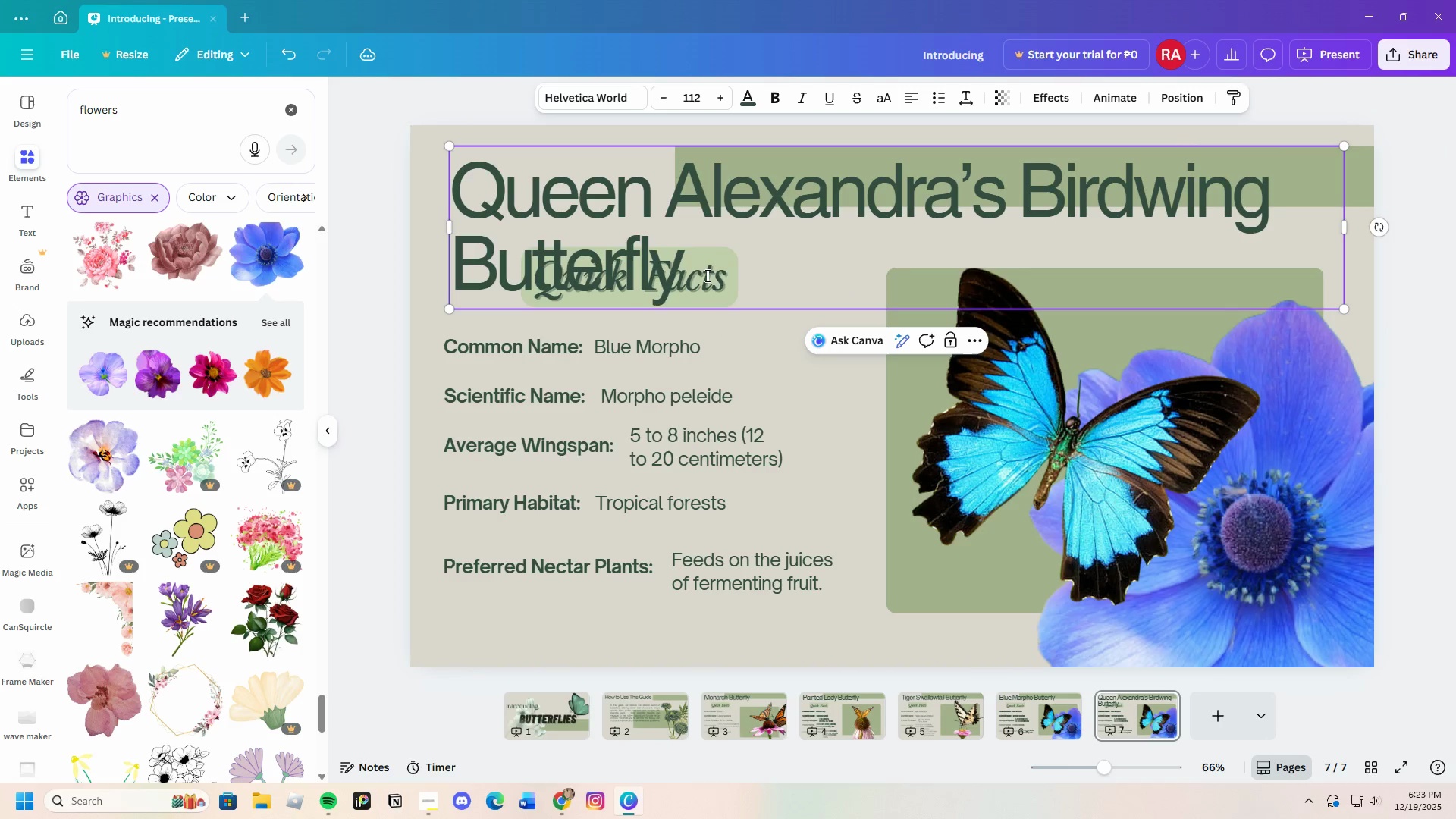 
left_click([704, 275])
 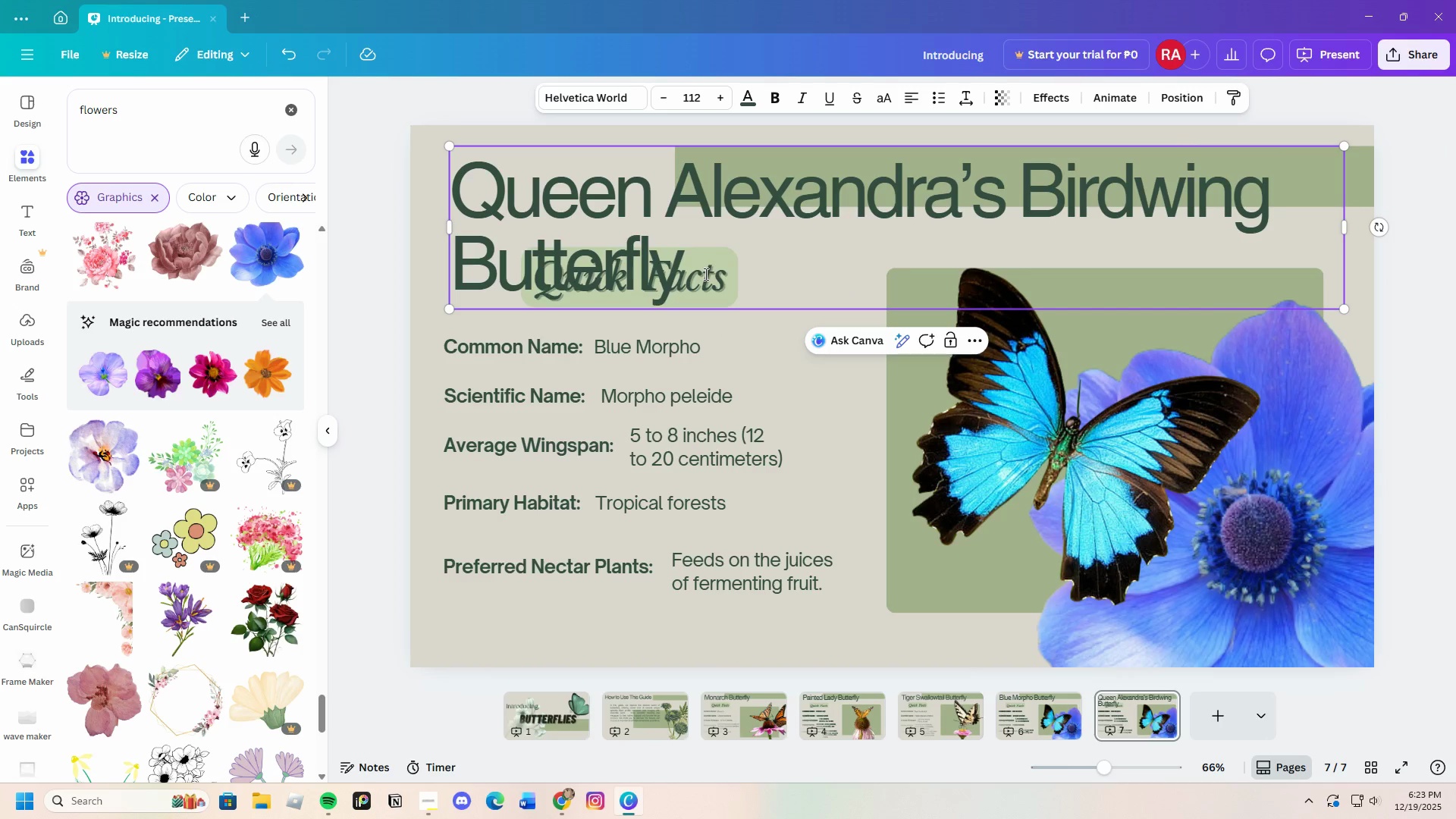 
left_click_drag(start_coordinate=[704, 274], to_coordinate=[488, 272])
 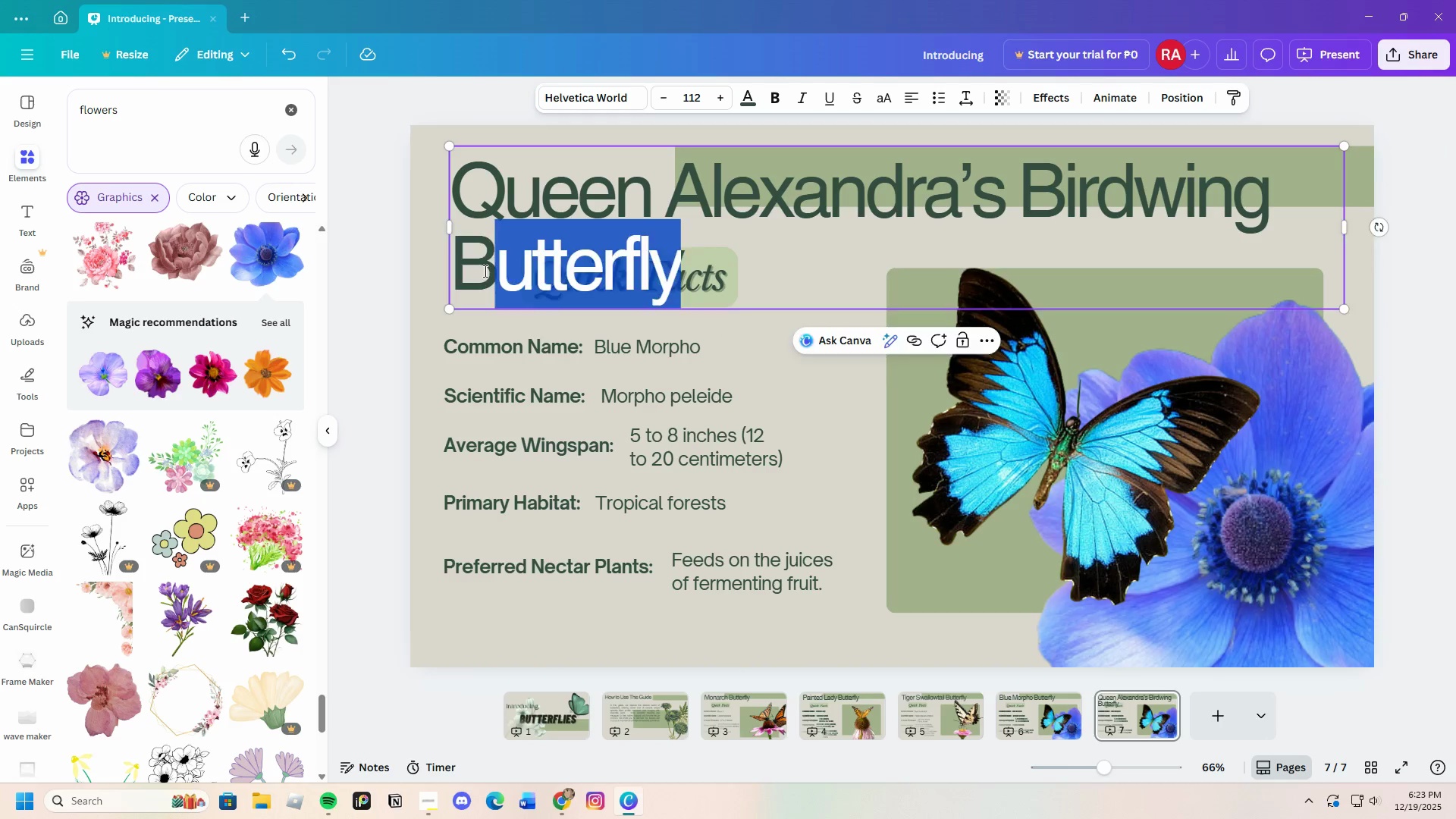 
key(Backspace)
 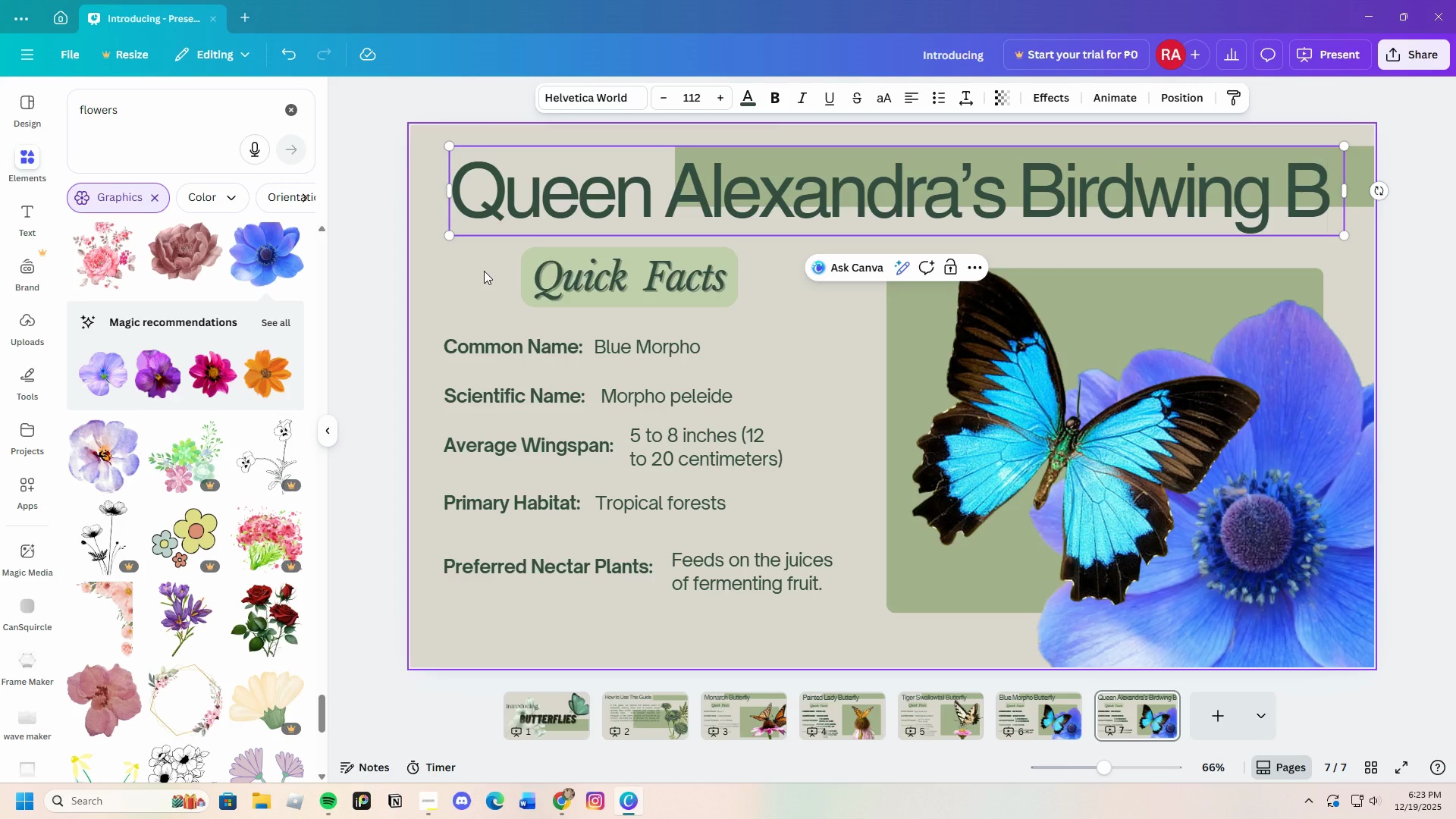 
key(Backspace)
 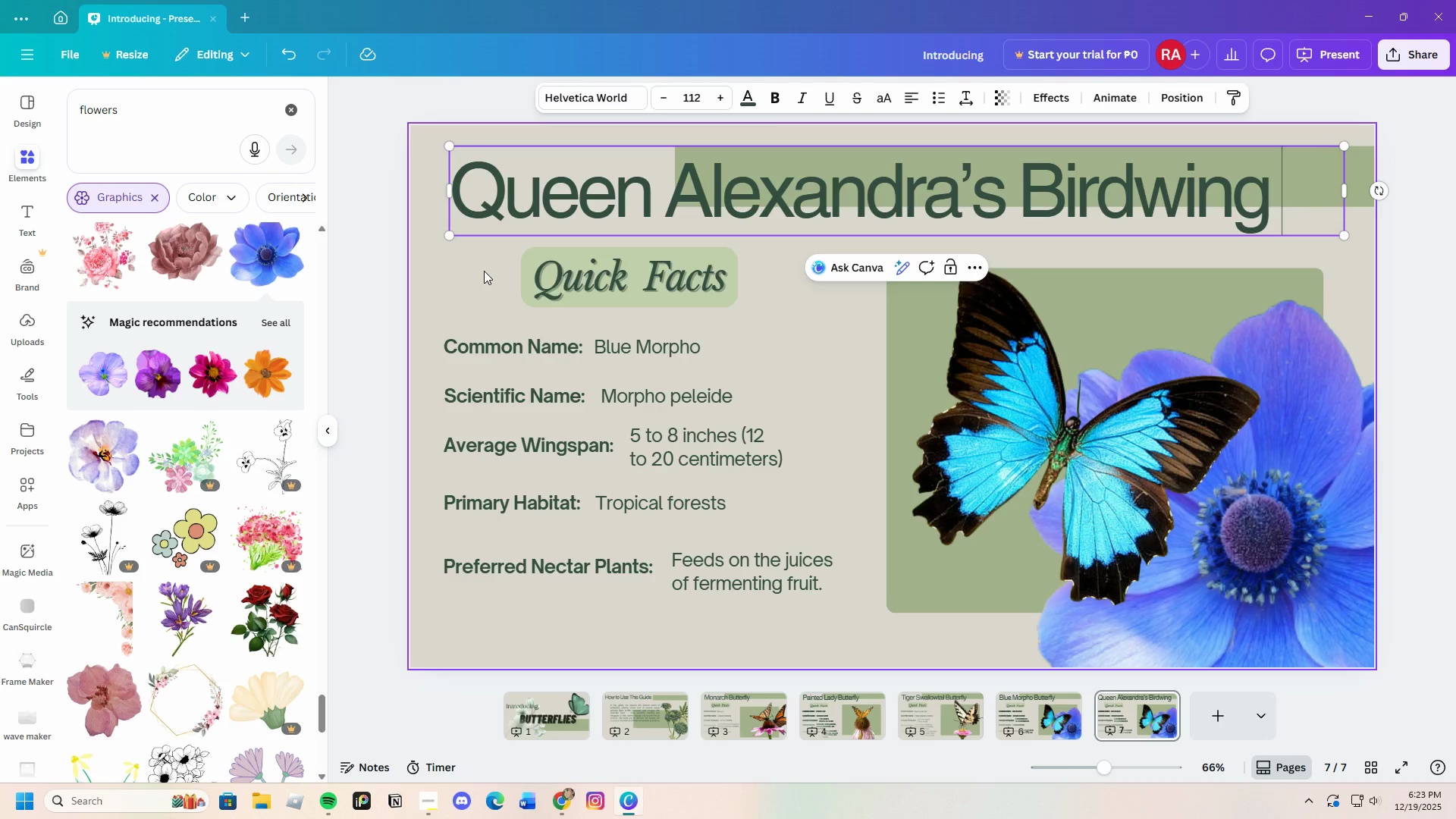 
key(Backspace)
 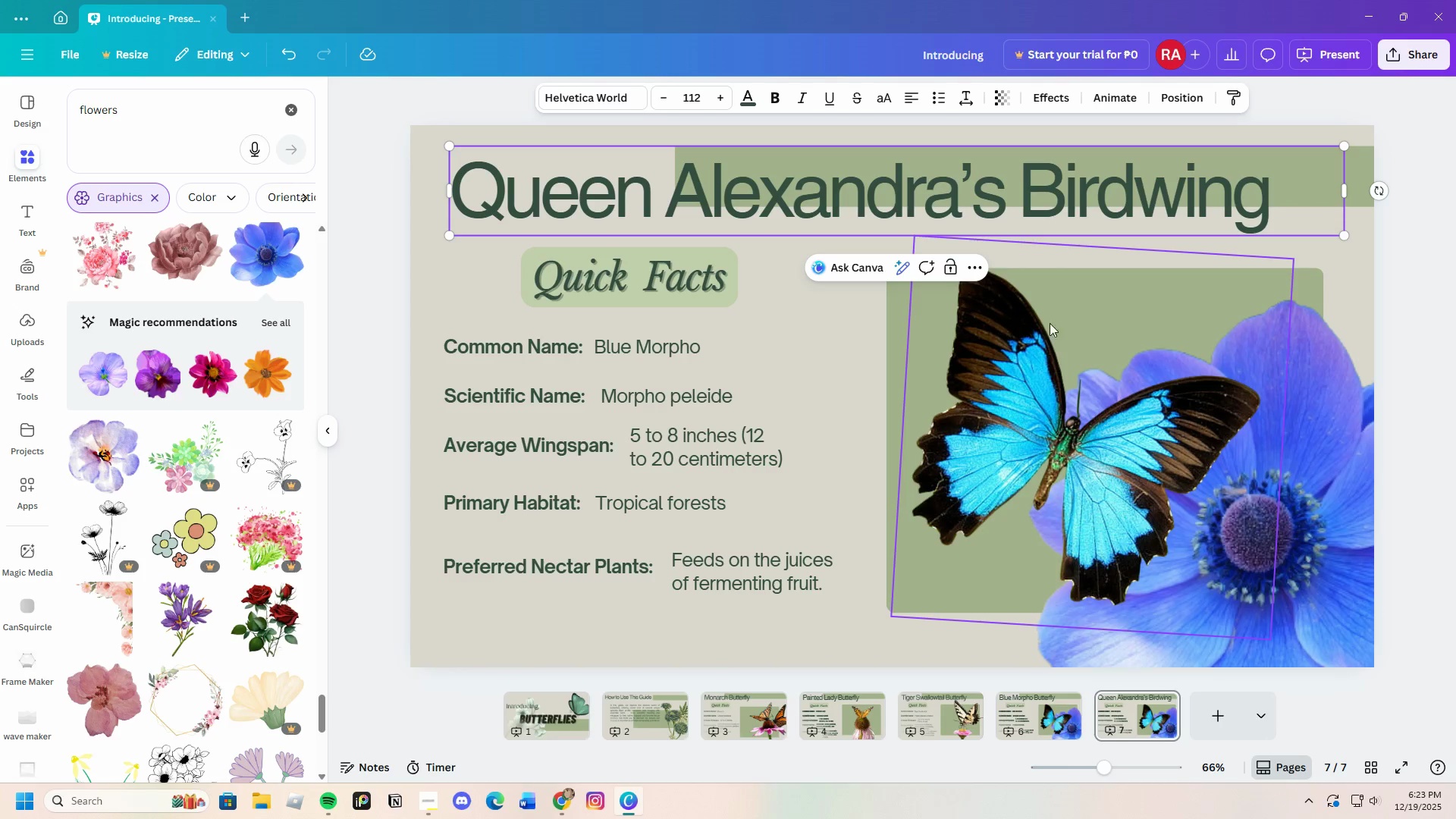 
left_click([1141, 416])
 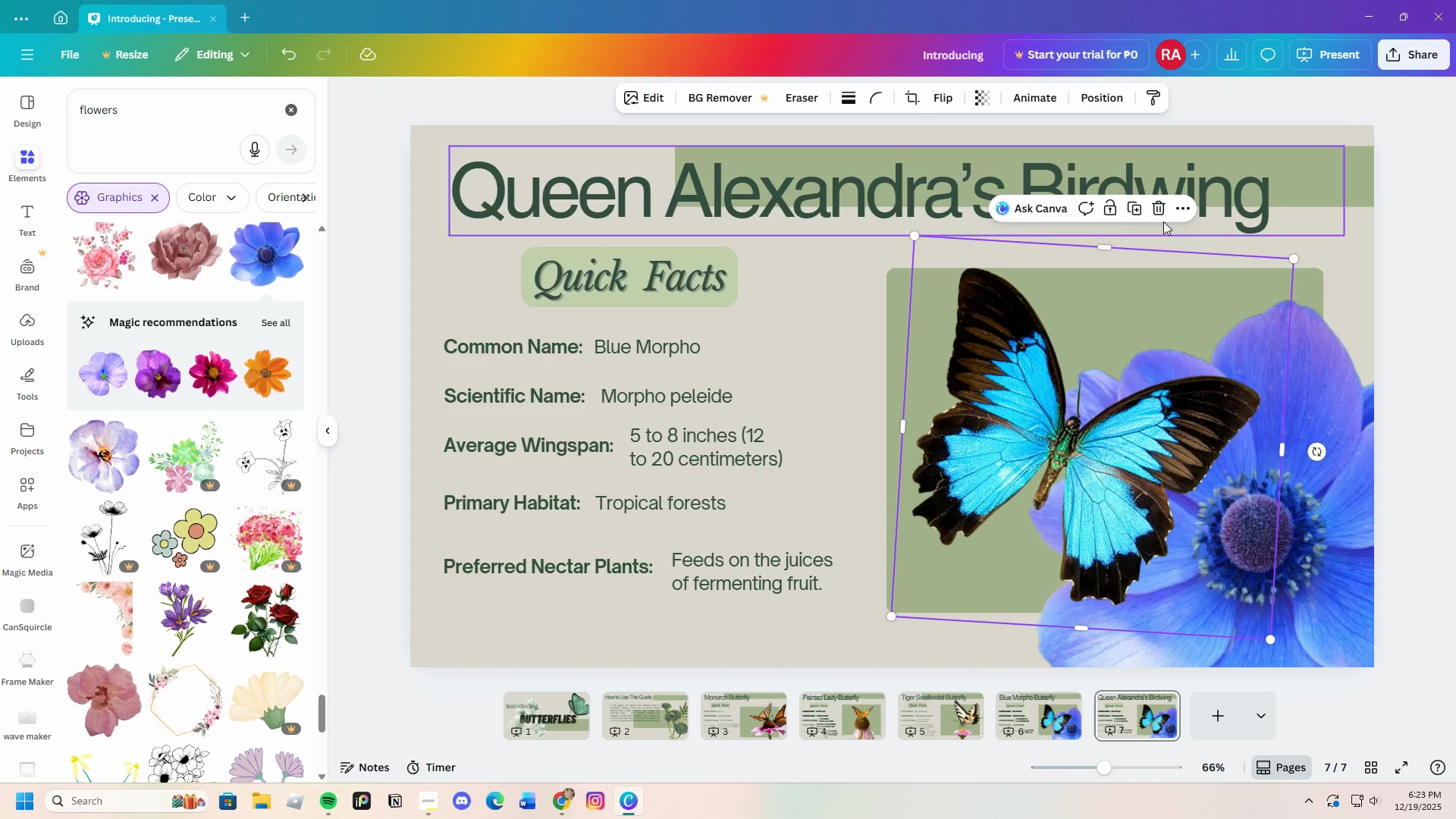 
left_click([1159, 214])
 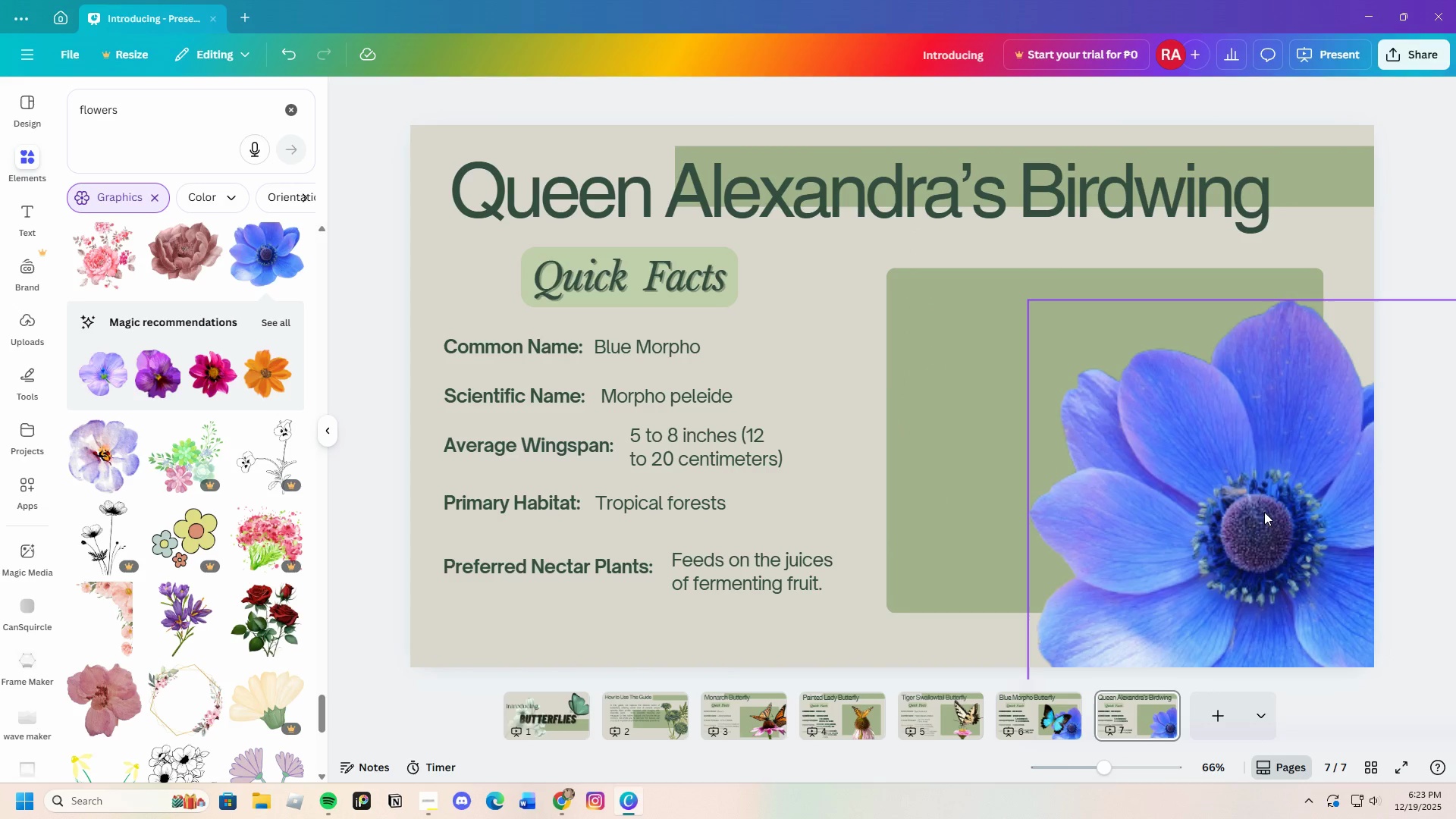 
left_click([1263, 514])
 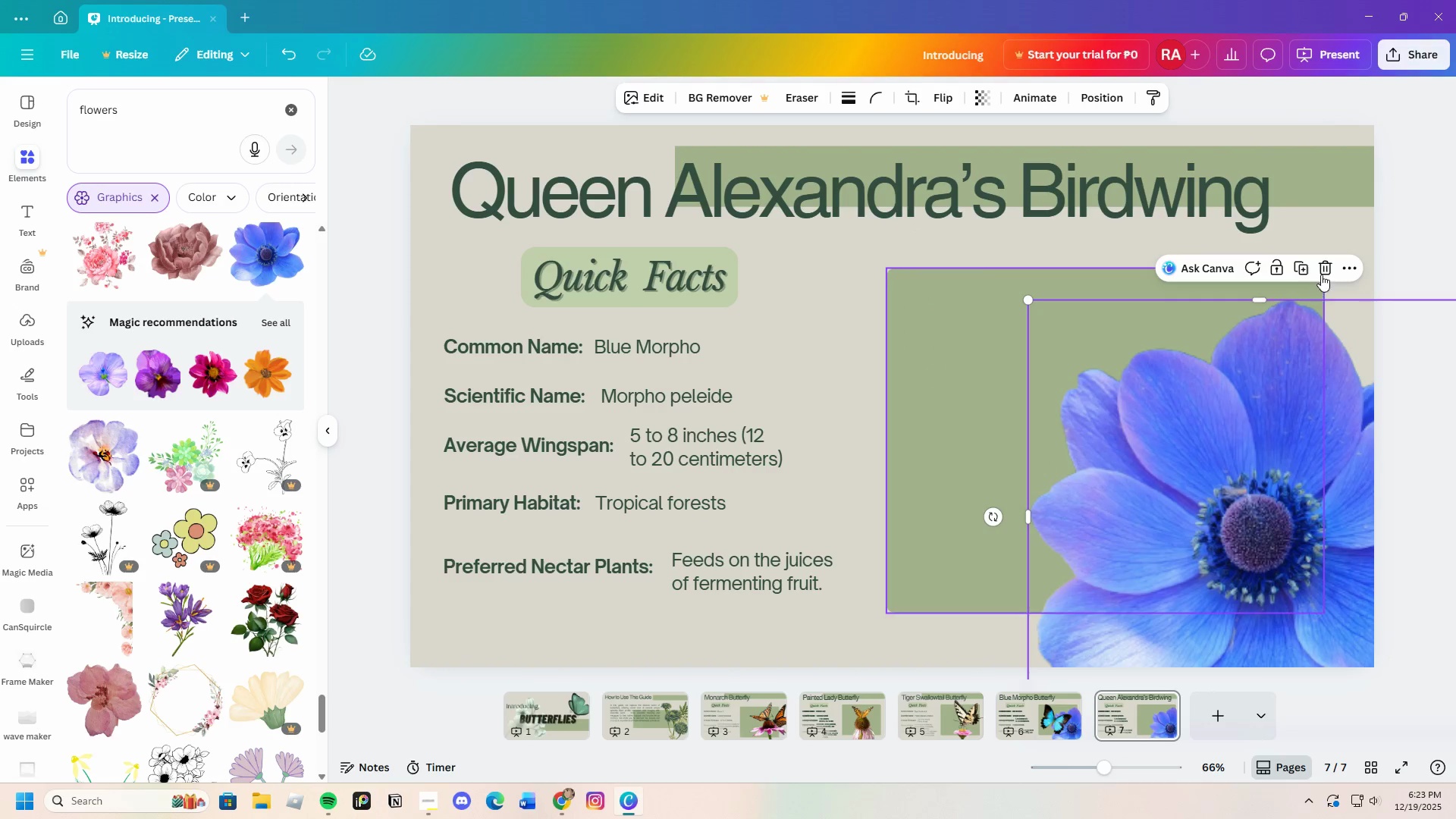 
left_click([1324, 271])
 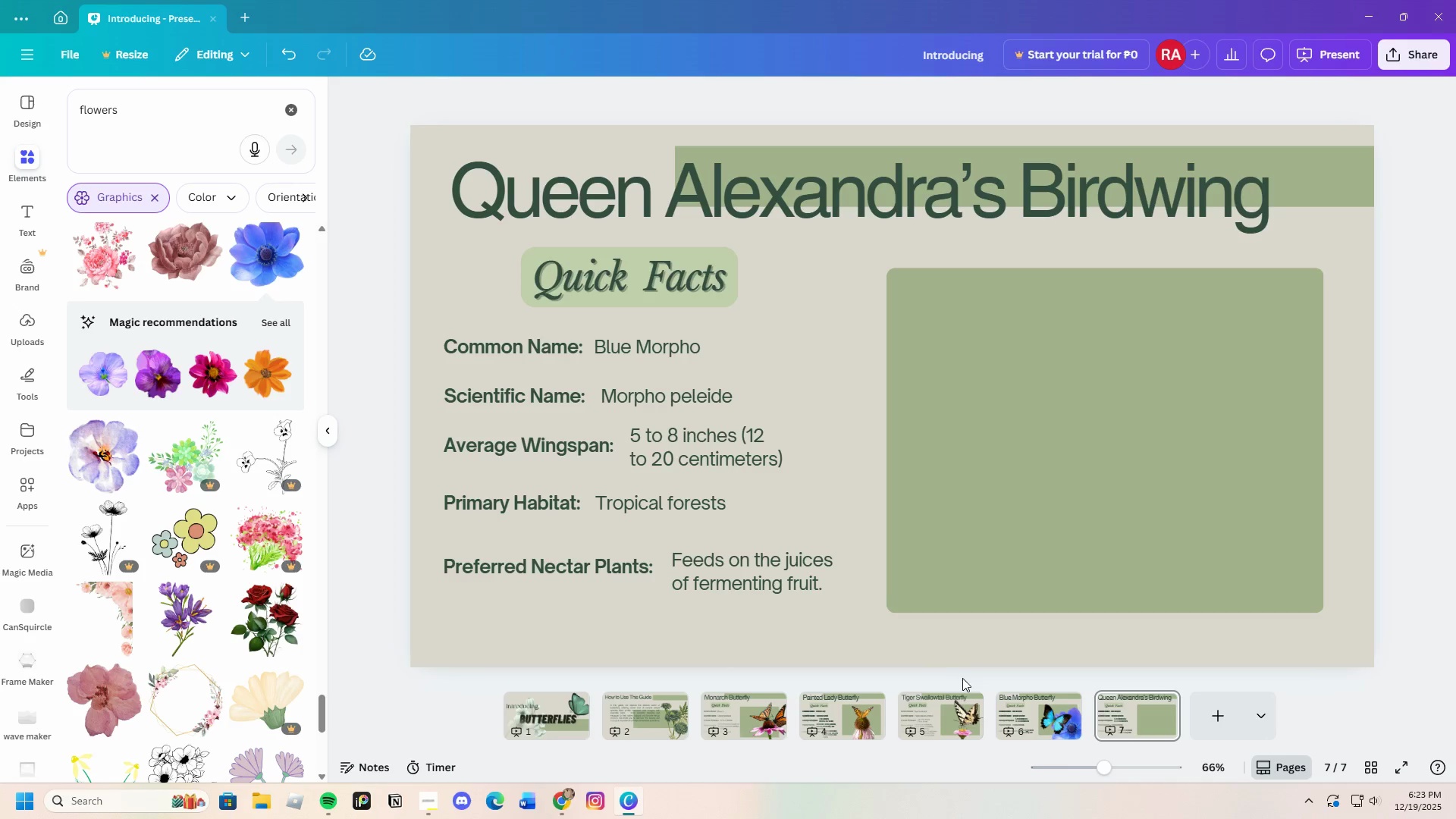 
left_click([1052, 723])
 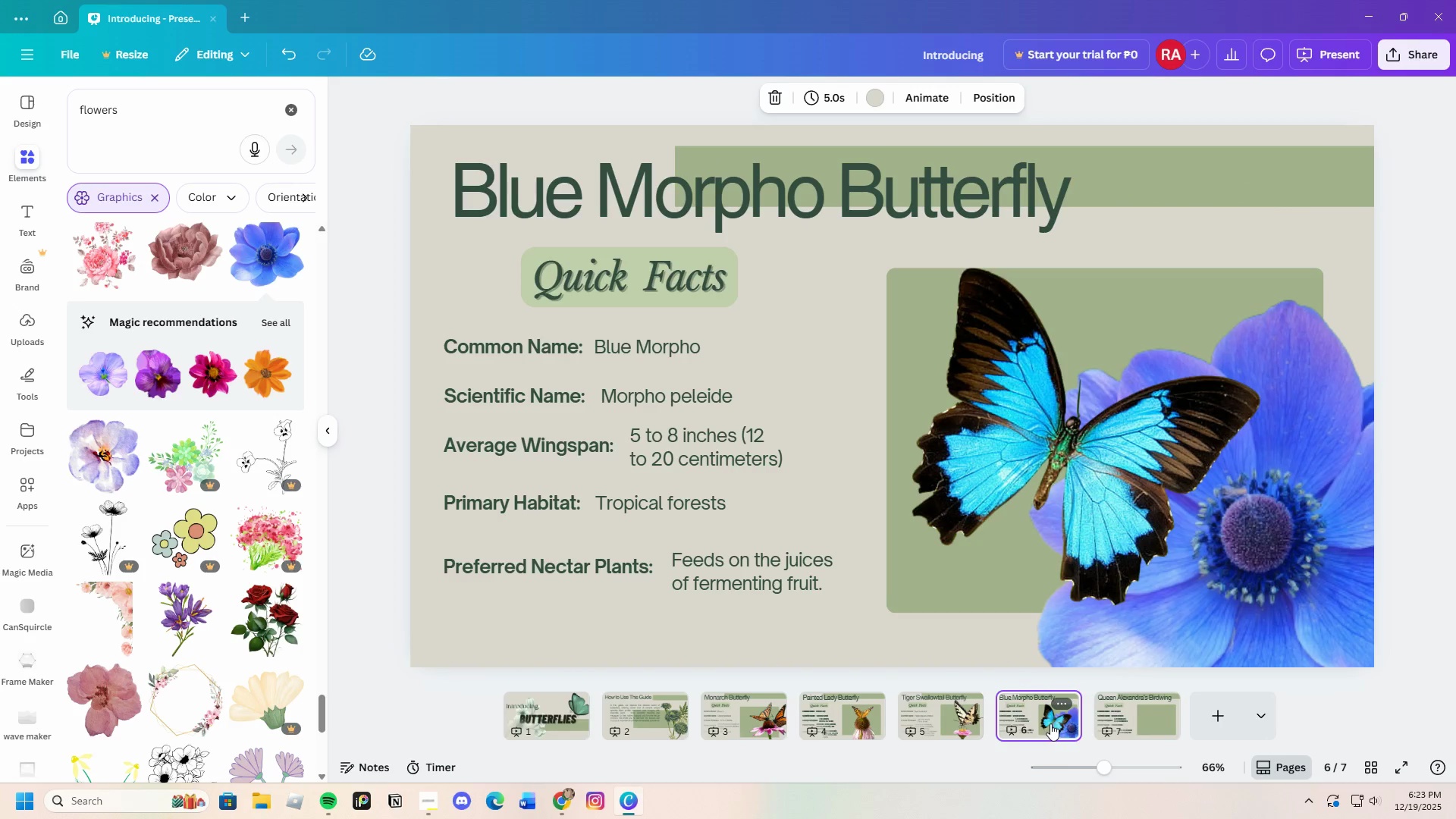 
scroll: coordinate [162, 456], scroll_direction: up, amount: 2.0
 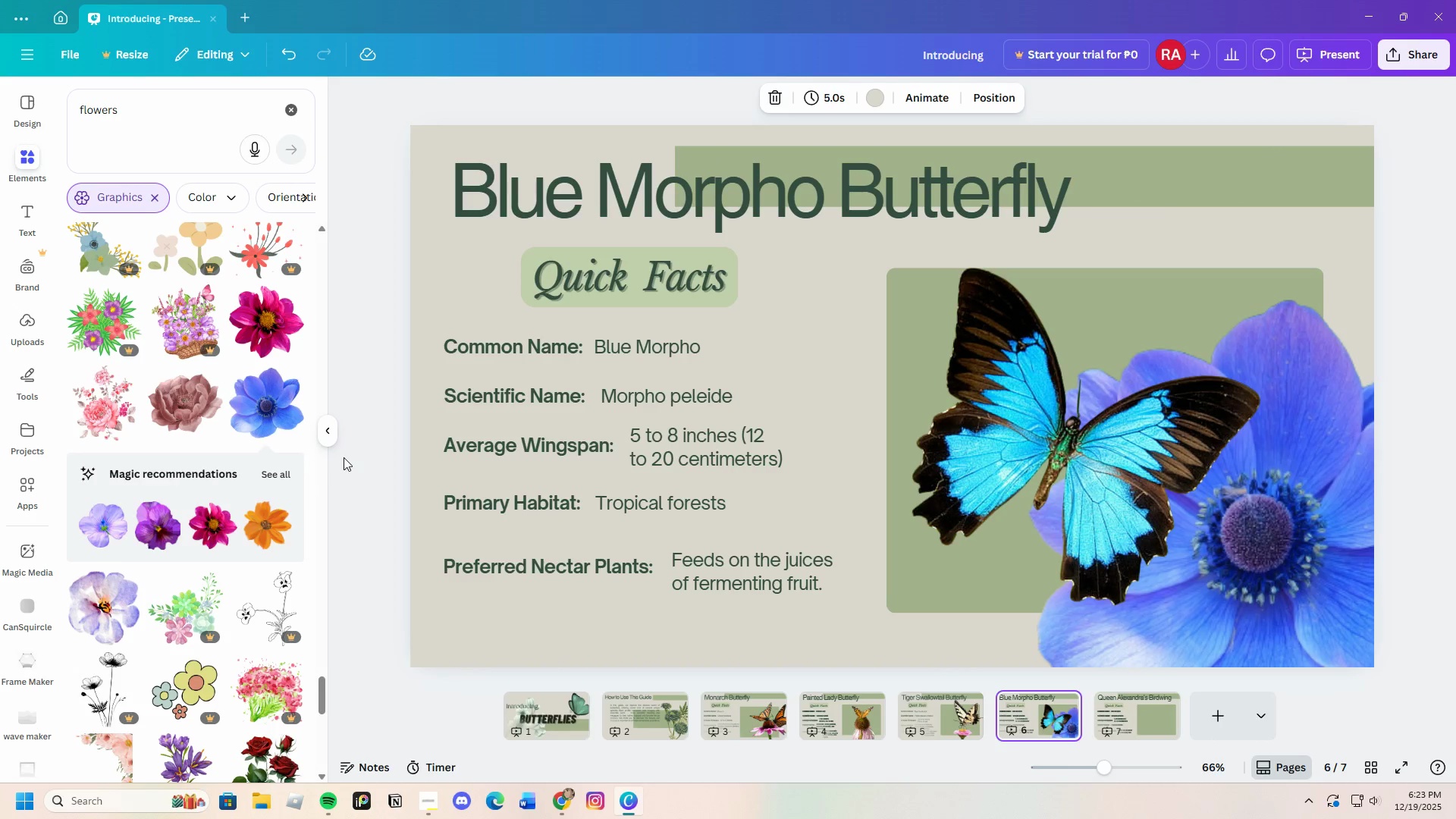 
left_click([329, 437])
 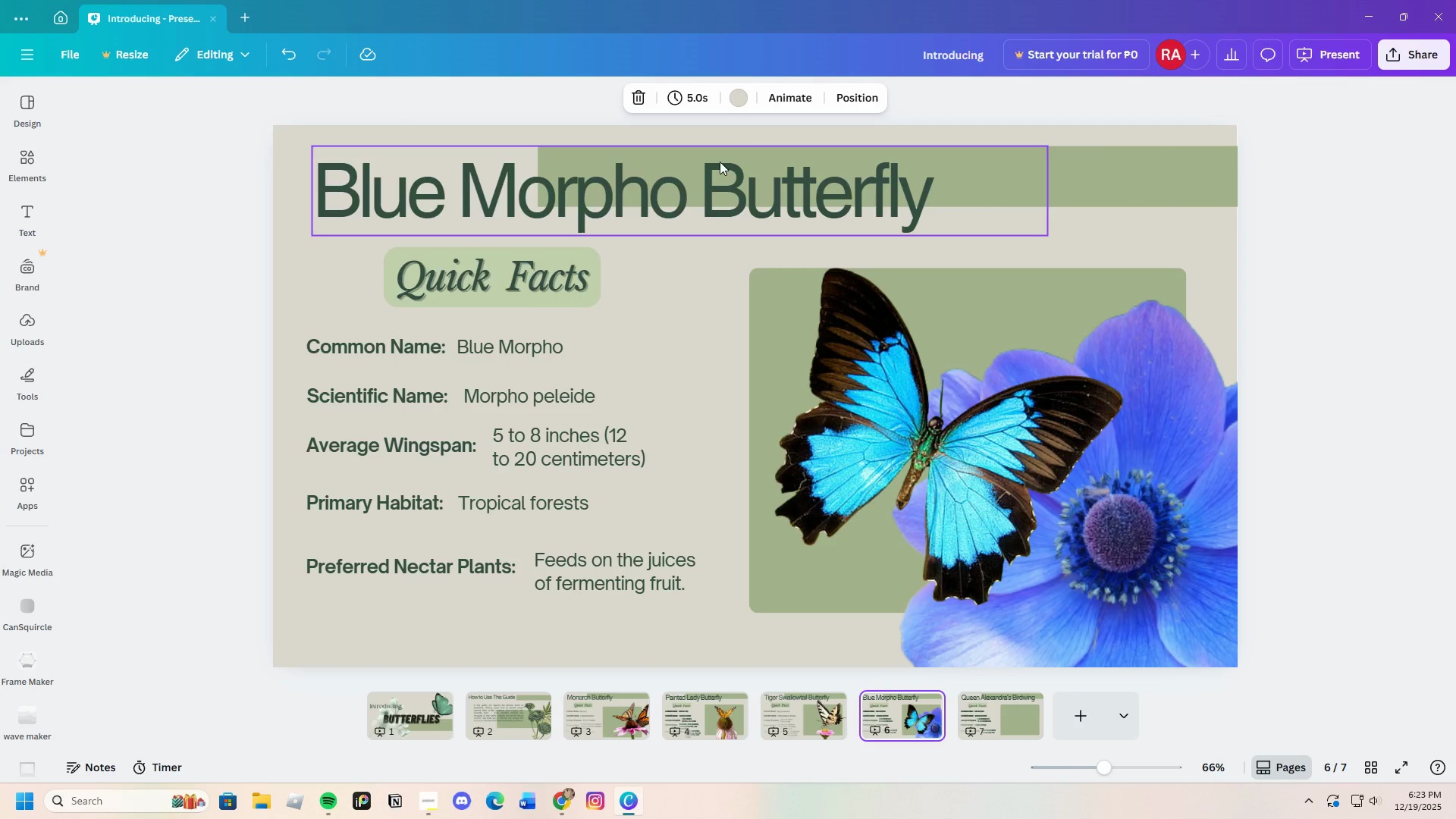 
left_click([718, 167])
 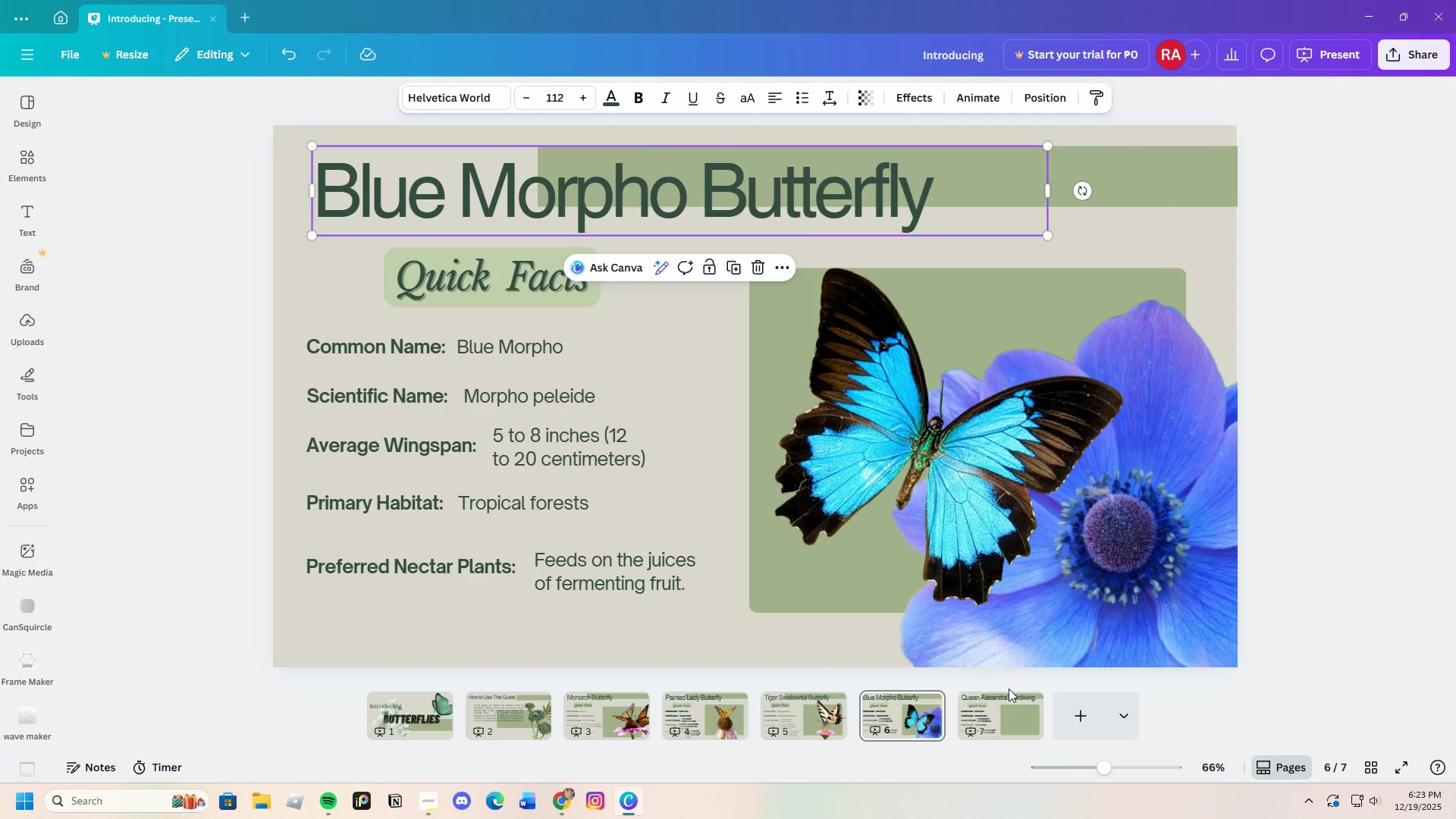 
left_click([1001, 708])
 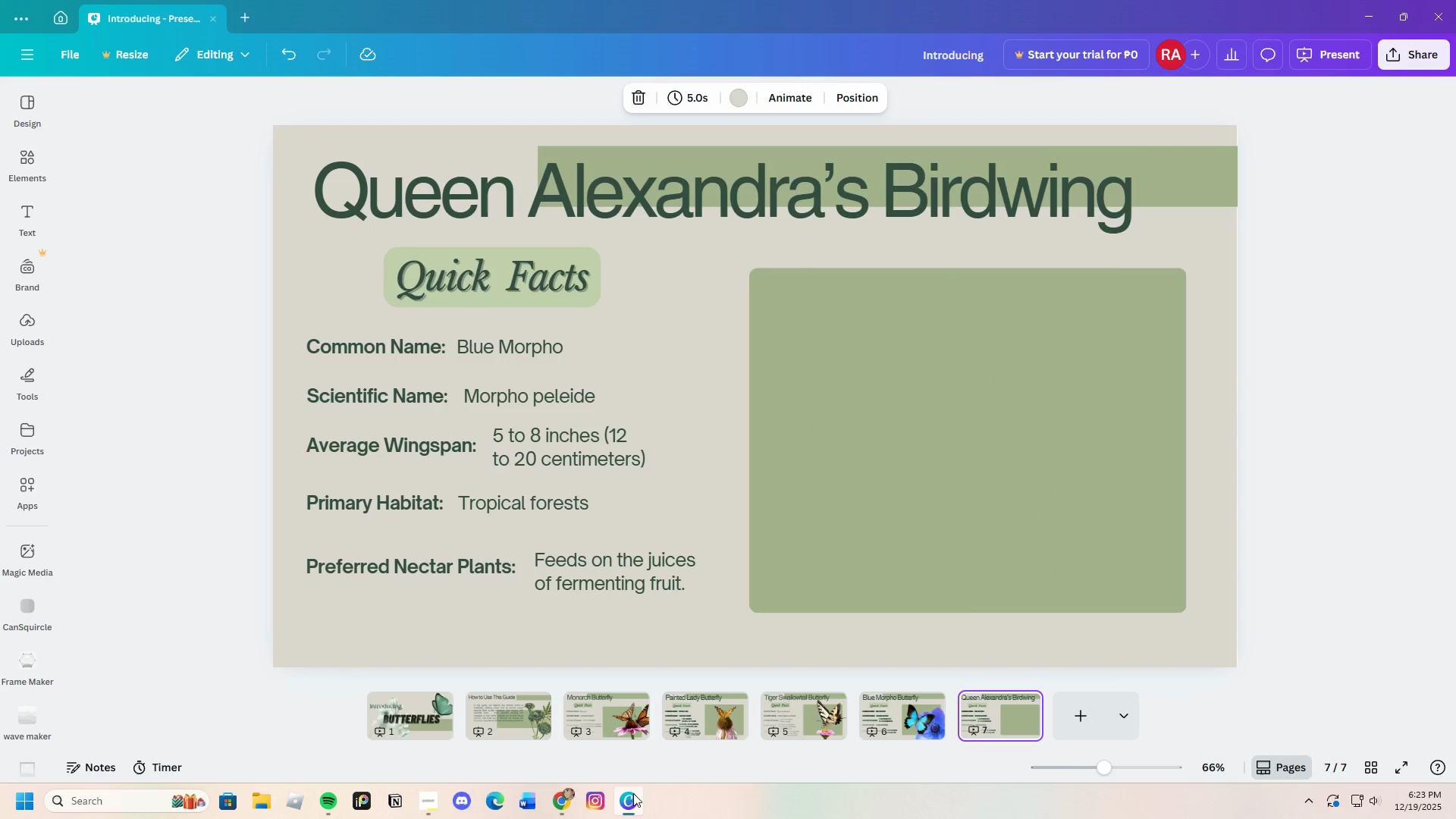 
left_click([559, 810])
 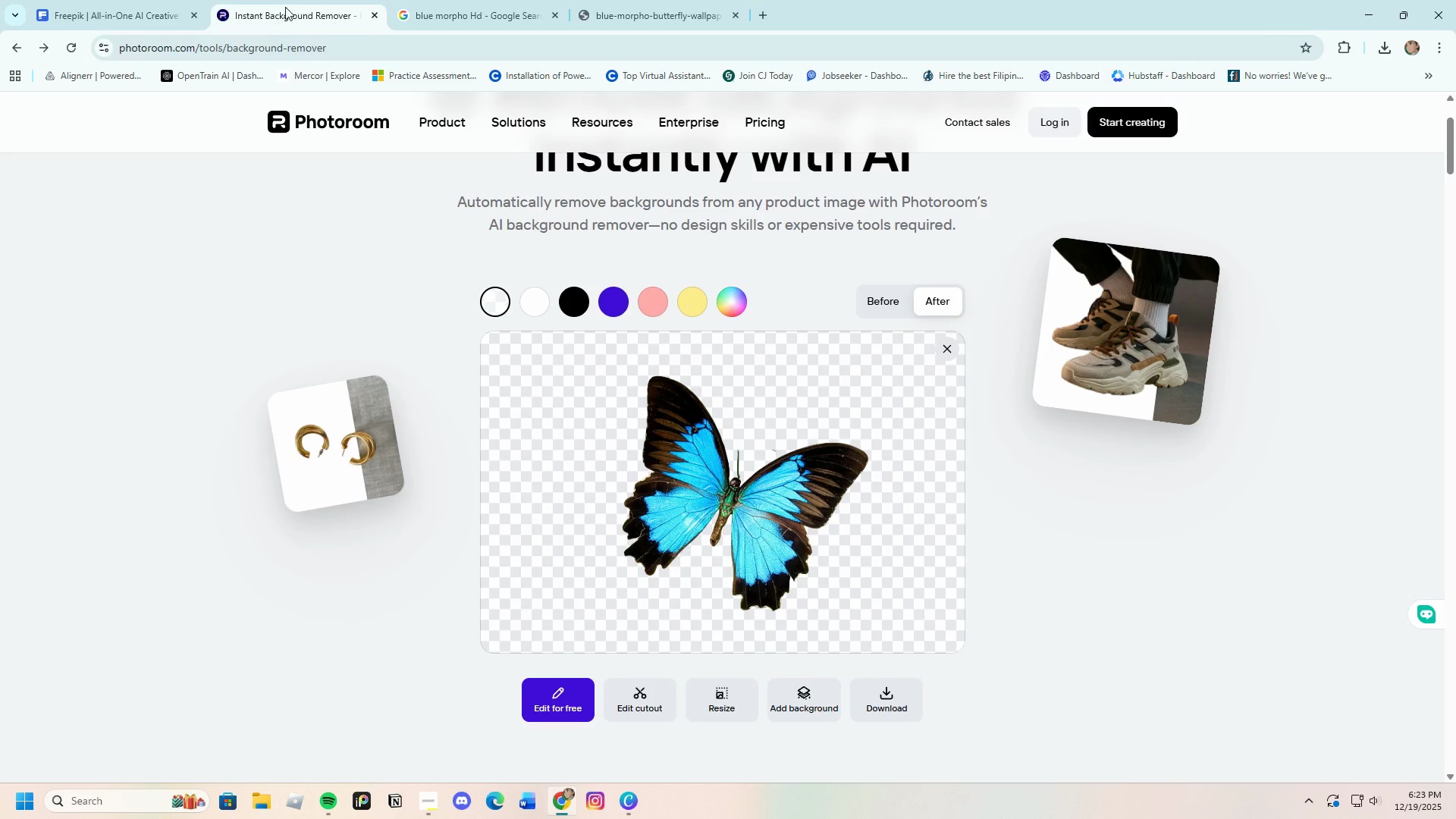 
left_click([404, 8])
 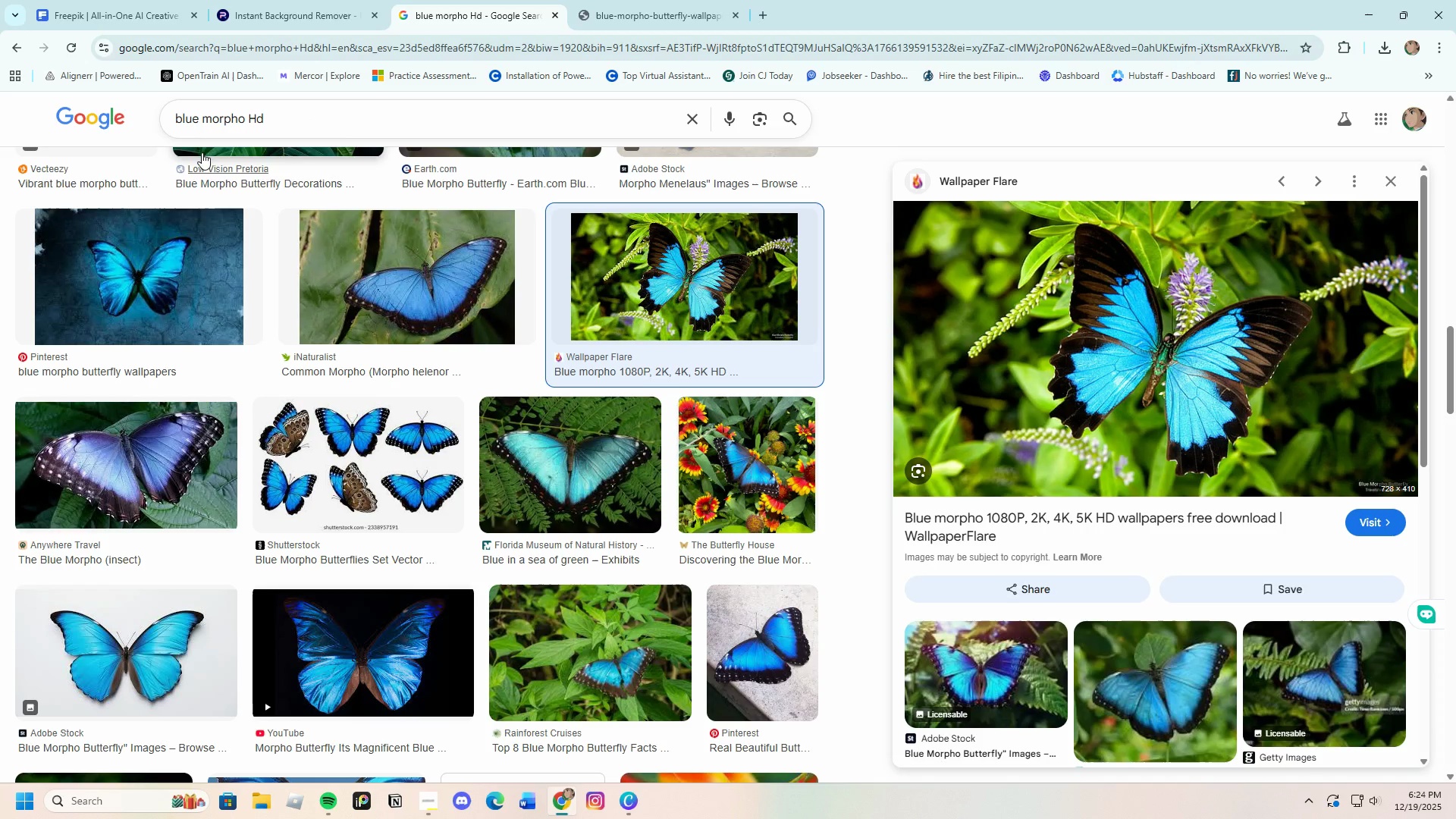 
left_click([116, 112])
 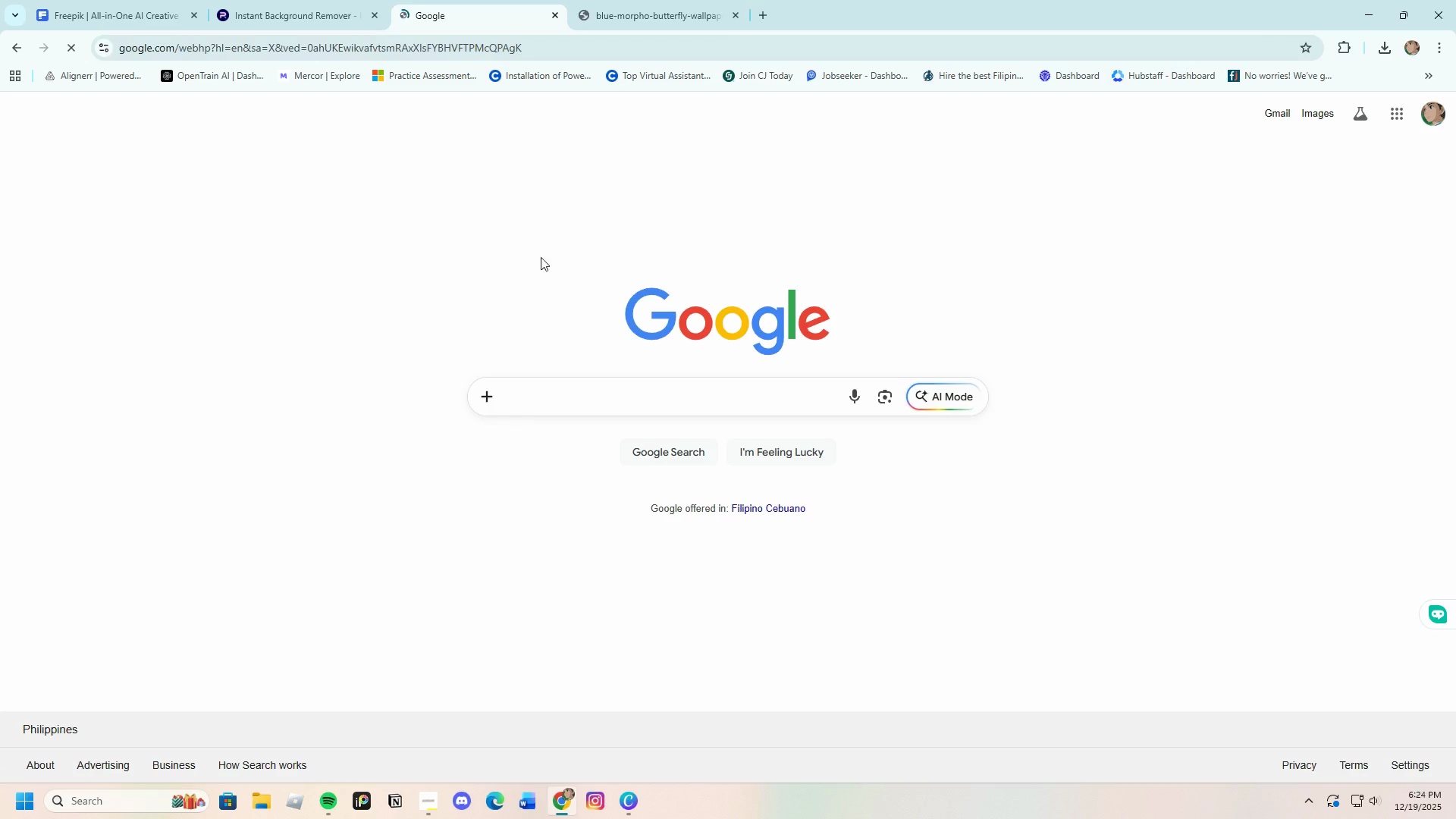 
left_click([594, 400])
 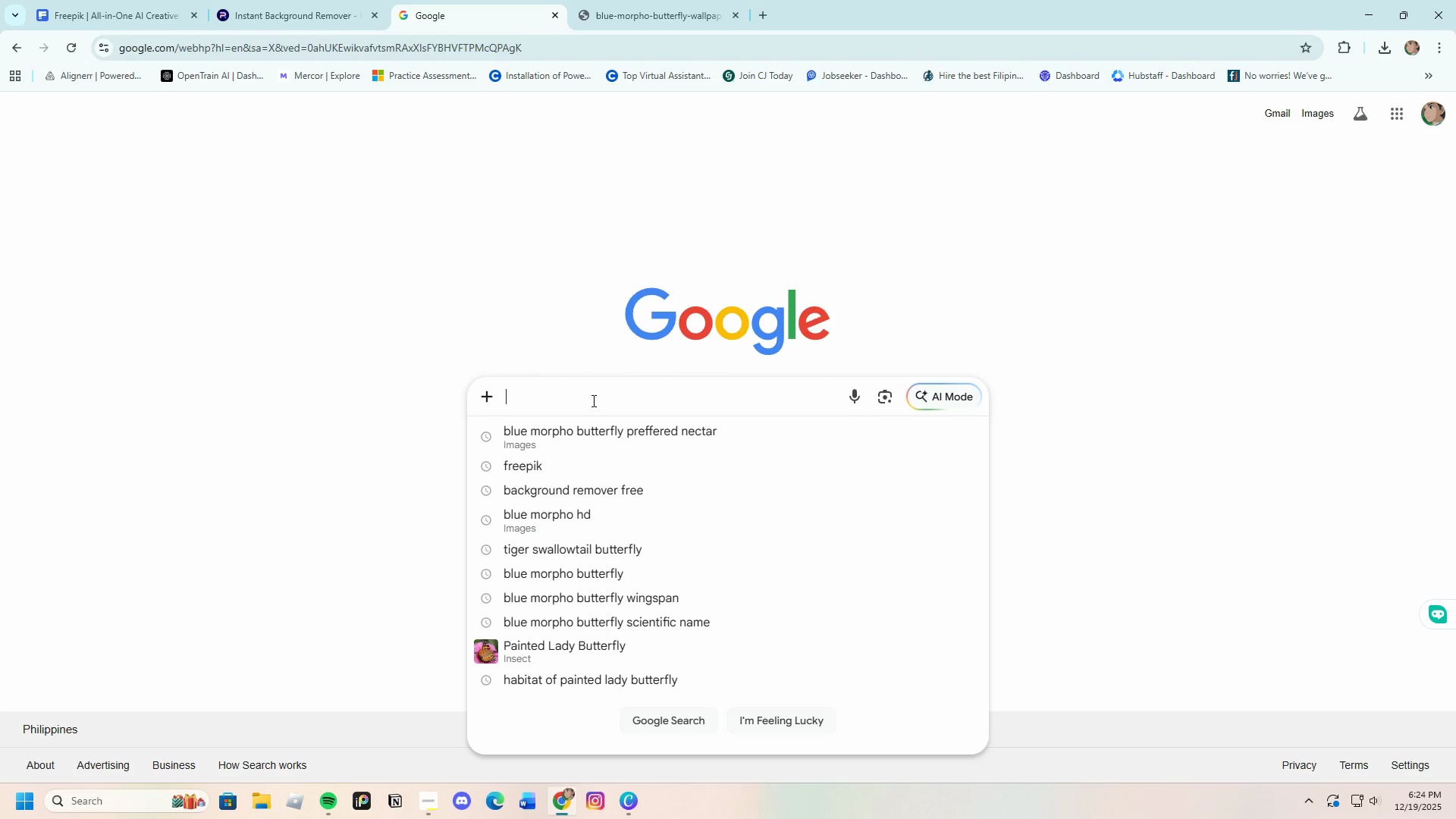 
type(Quee alexandra's Birdwing Bur)
key(Backspace)
key(Backspace)
type(utterfly)
 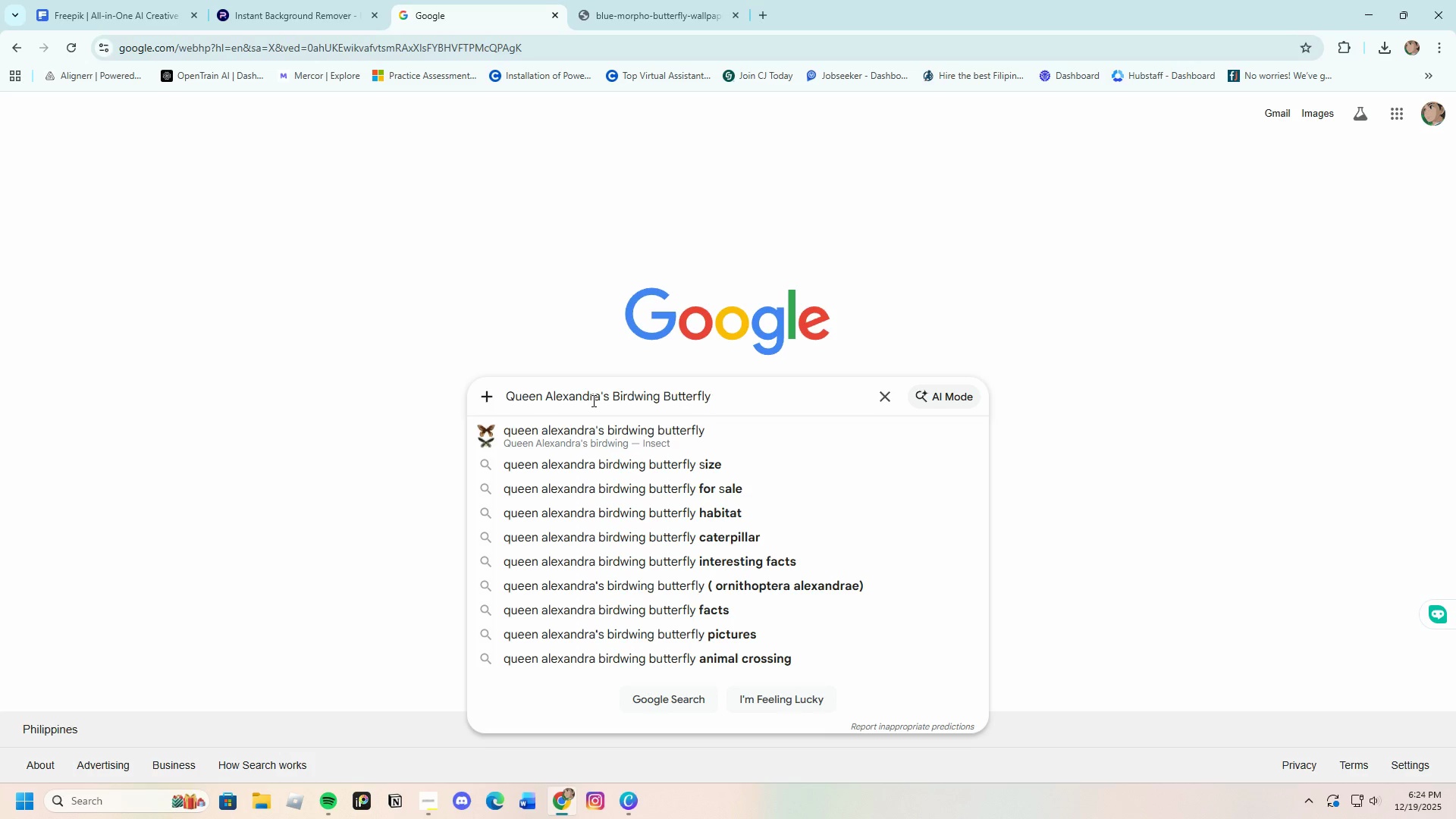 
key(Enter)
 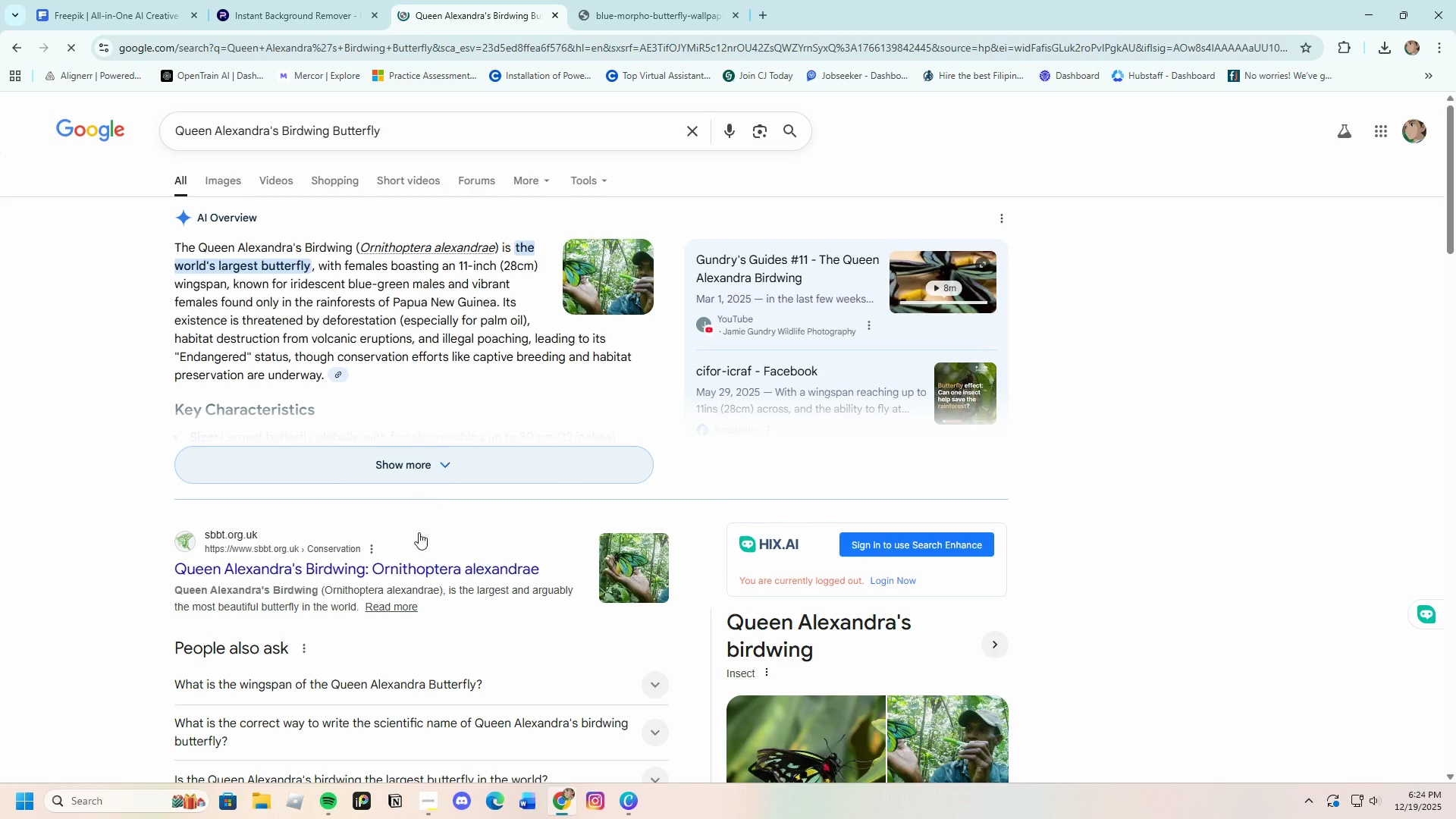 
scroll: coordinate [434, 585], scroll_direction: down, amount: 2.0
 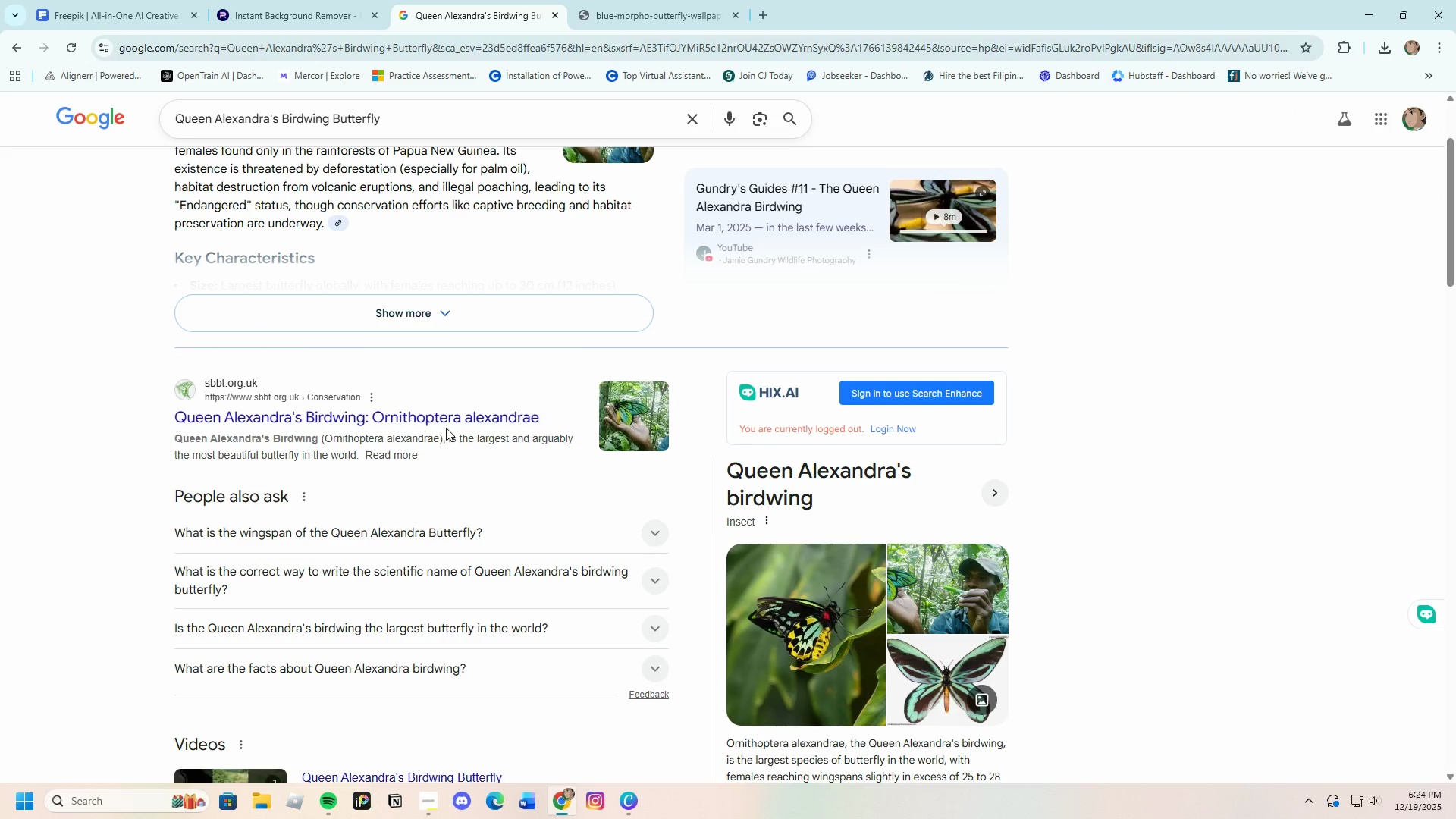 
left_click([446, 422])
 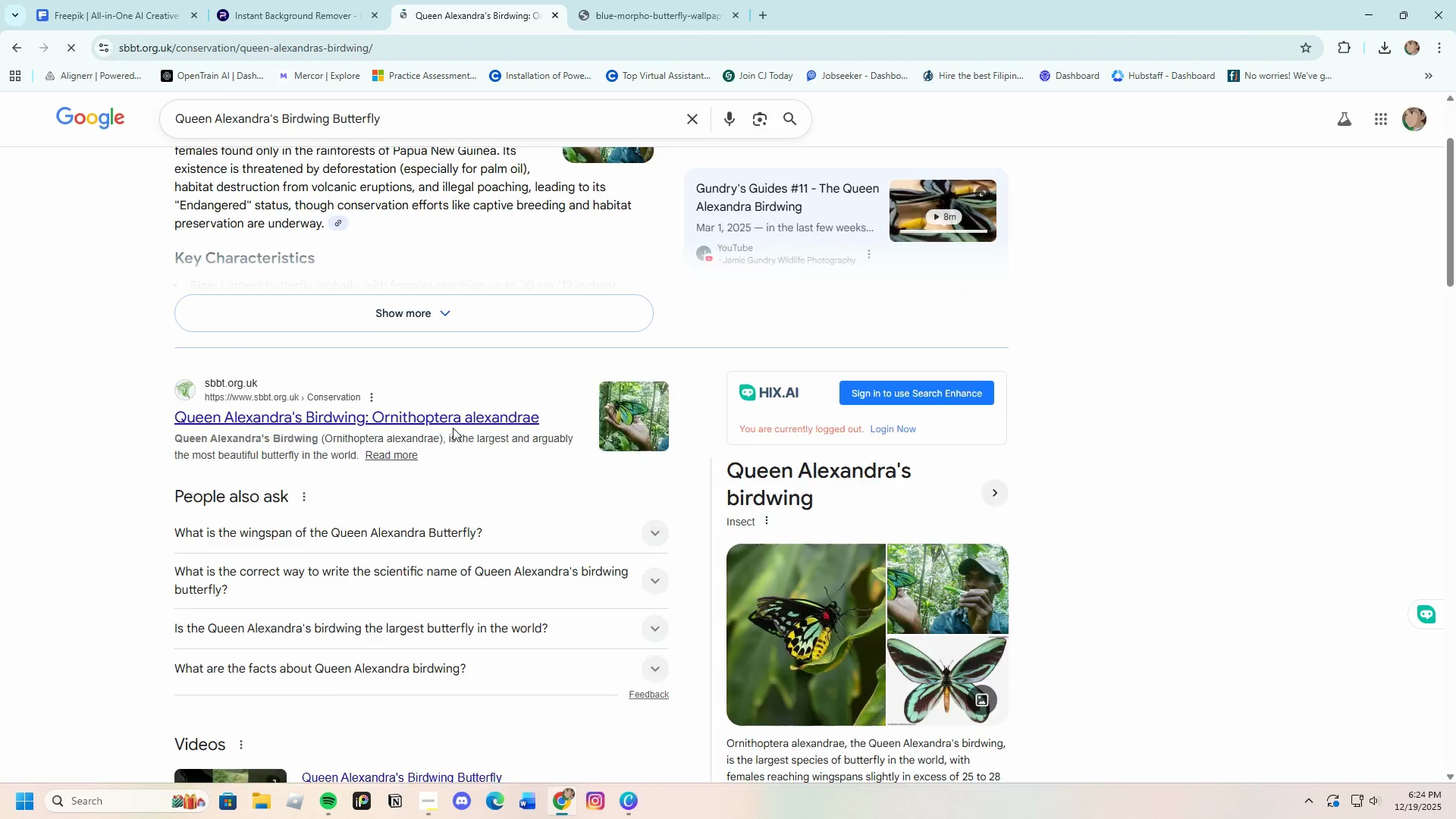 
scroll: coordinate [399, 546], scroll_direction: down, amount: 4.0
 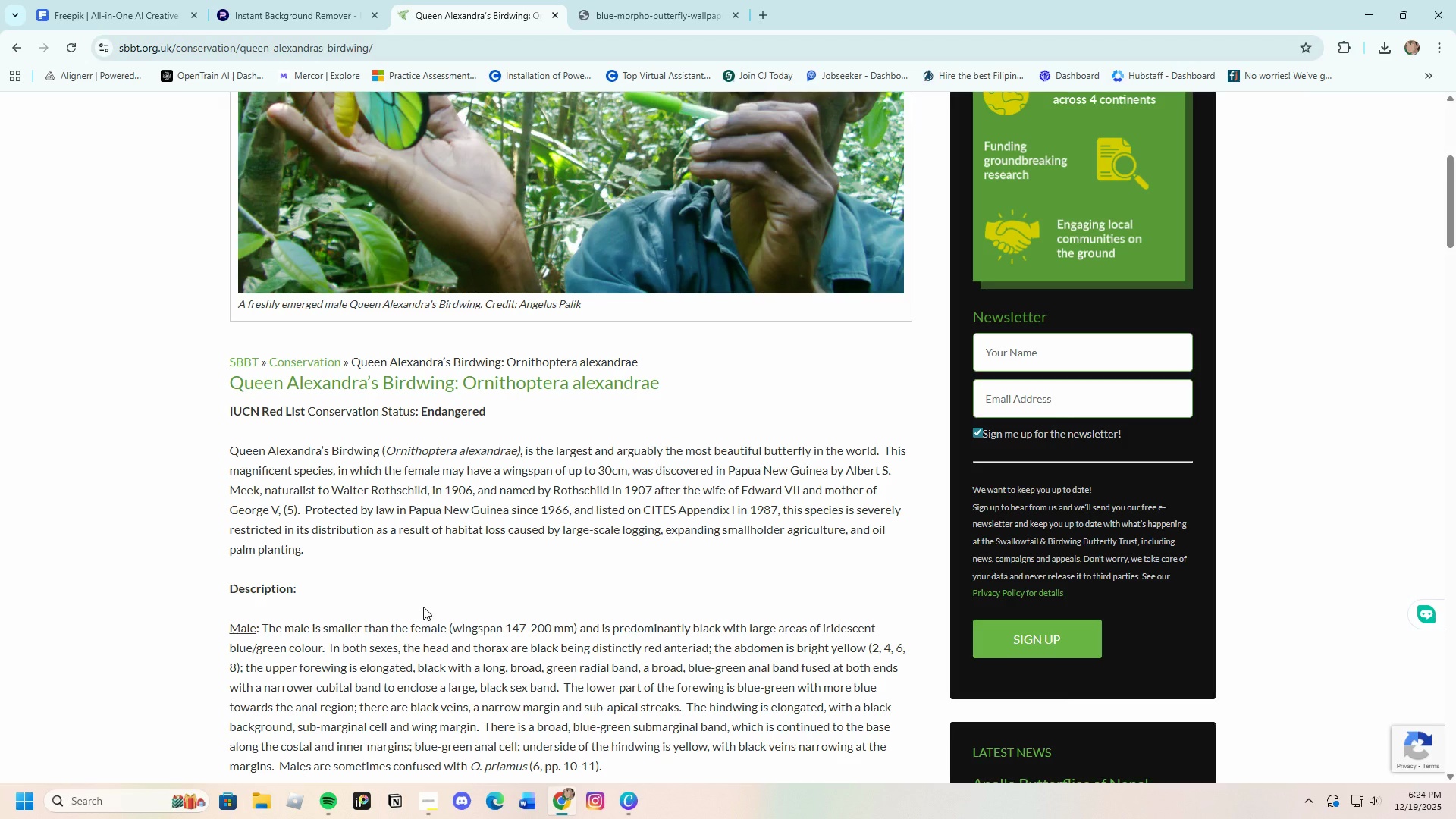 
left_click([436, 805])